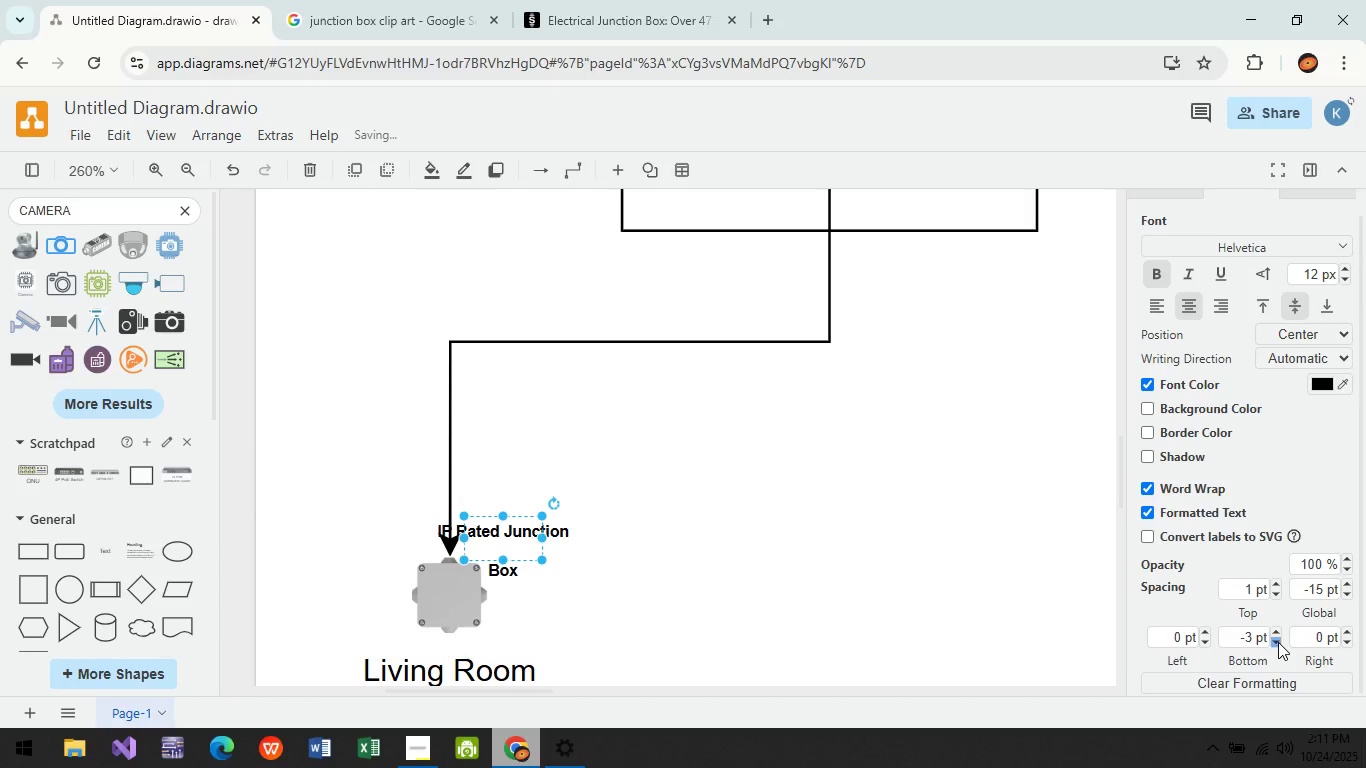 
triple_click([1278, 642])
 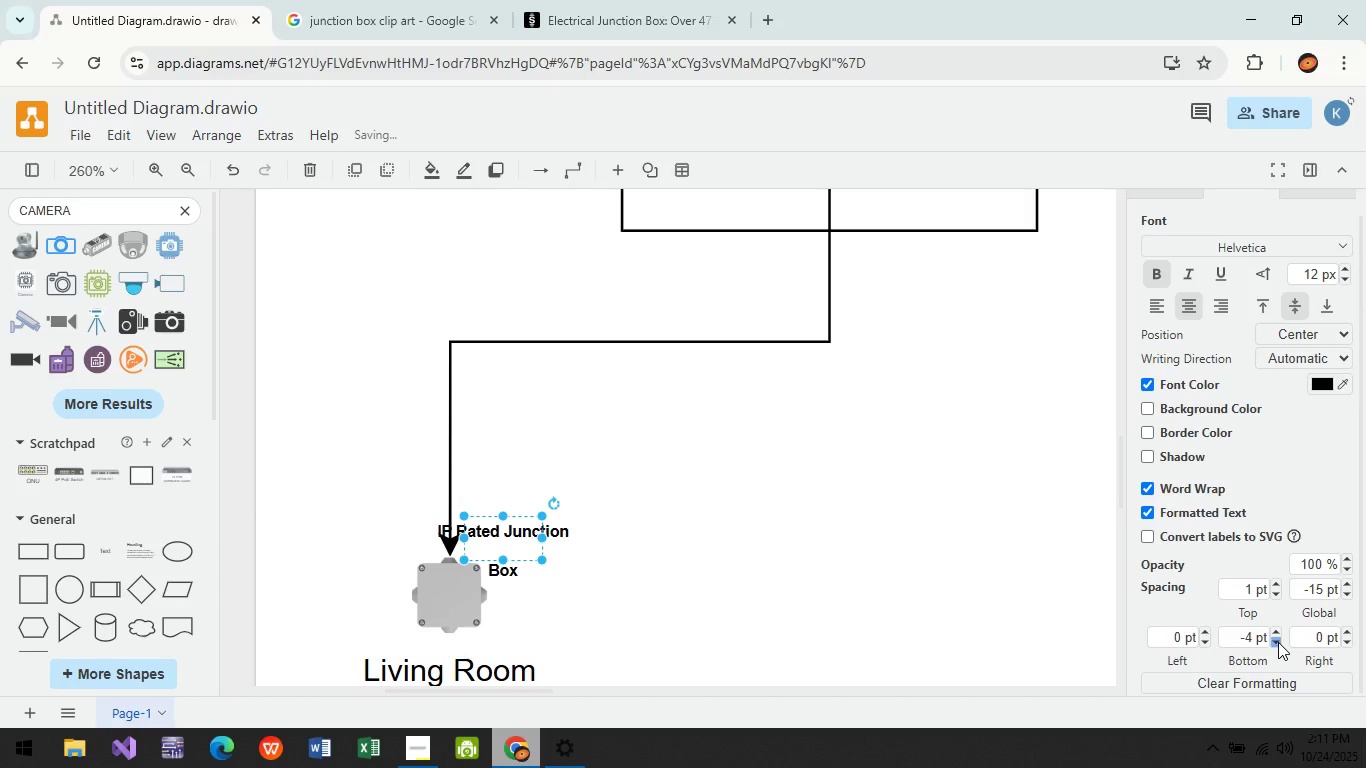 
triple_click([1278, 642])
 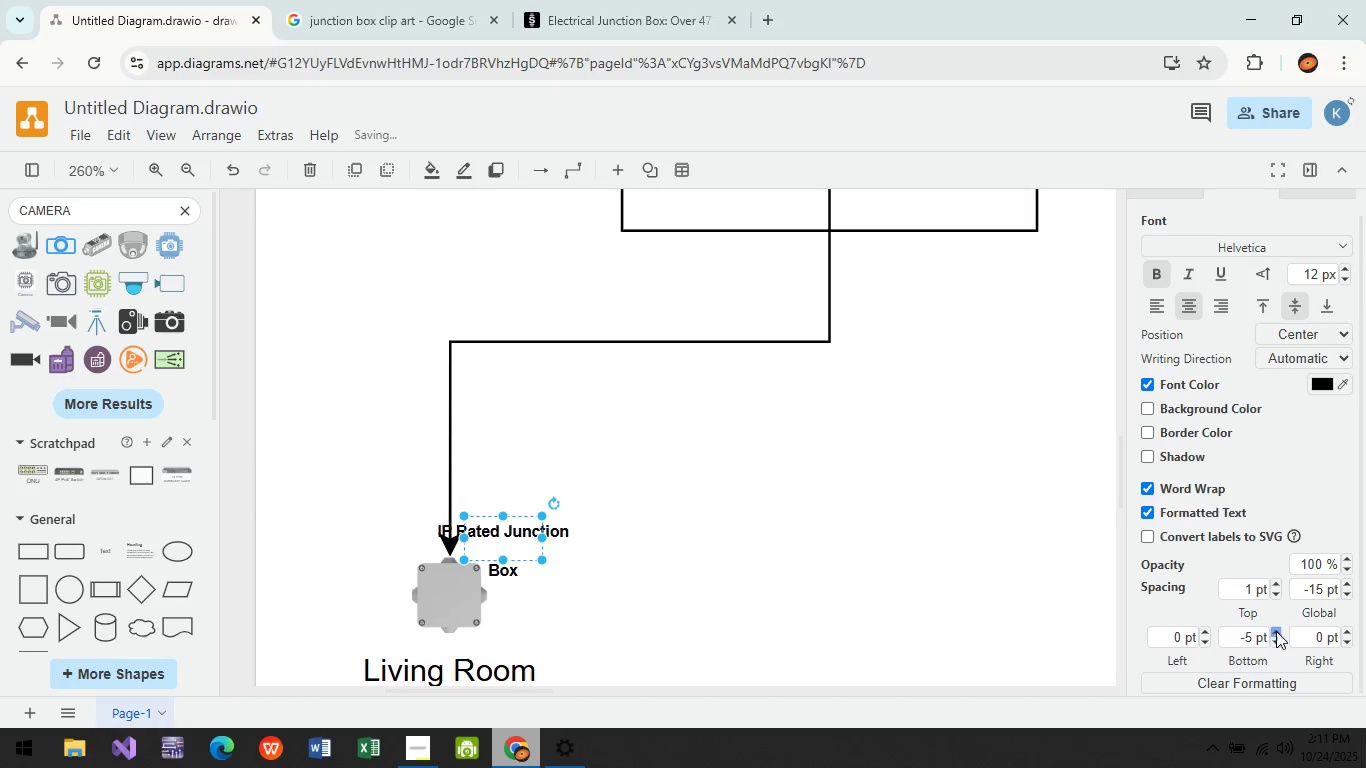 
double_click([1276, 631])
 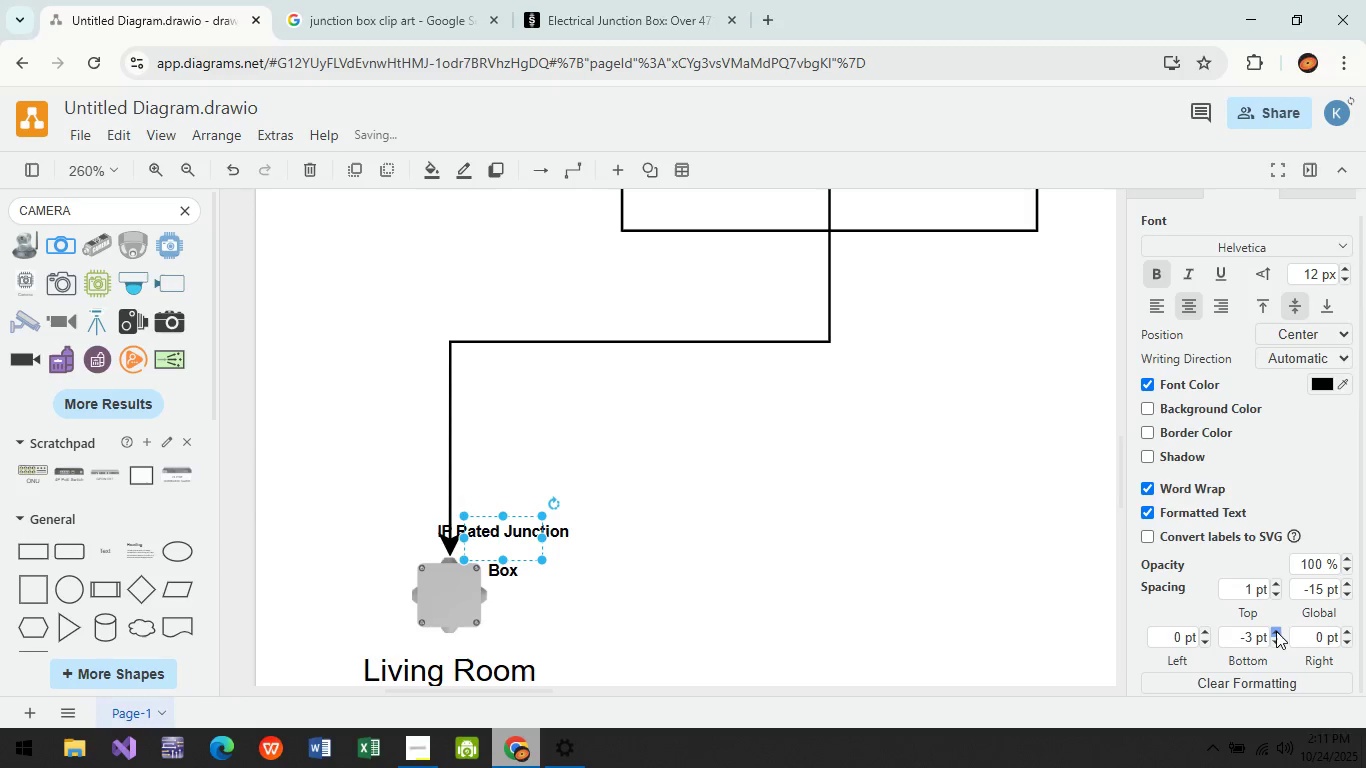 
triple_click([1276, 631])
 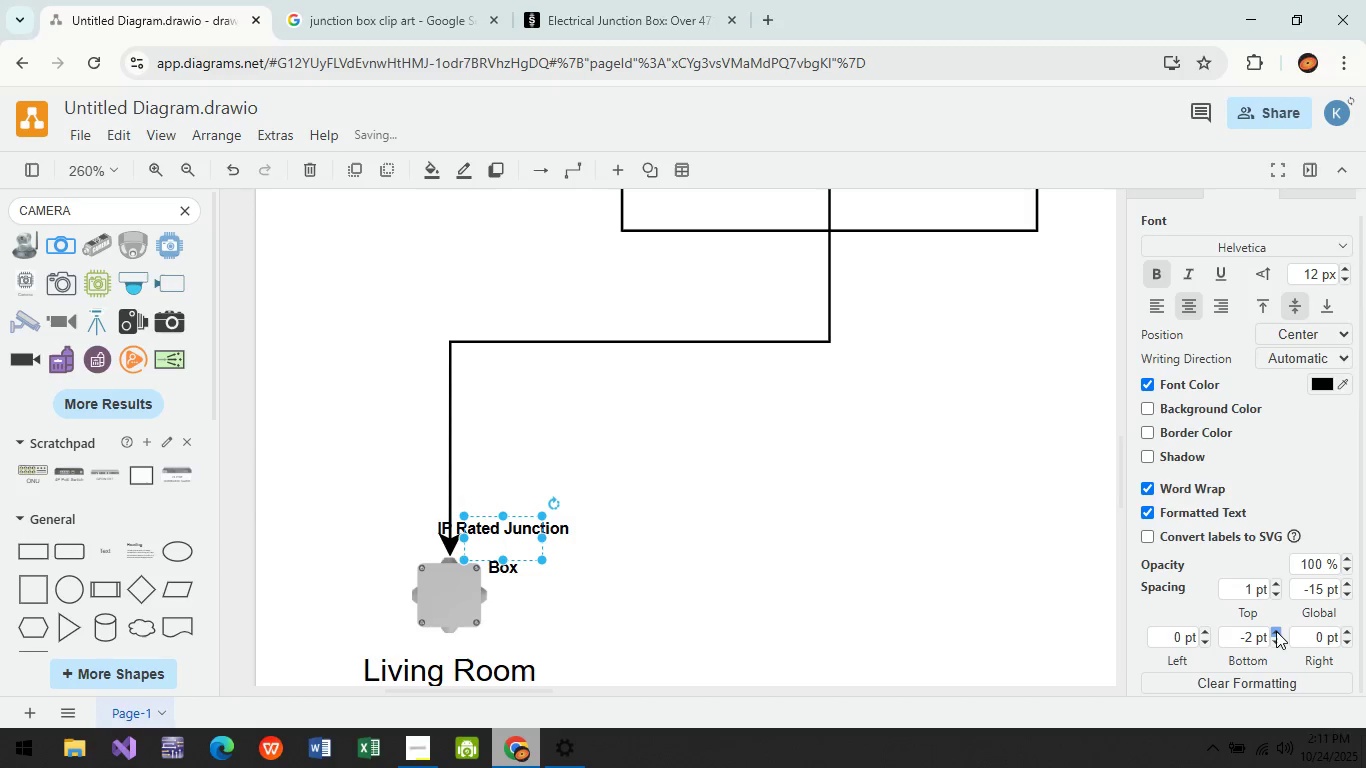 
triple_click([1276, 631])
 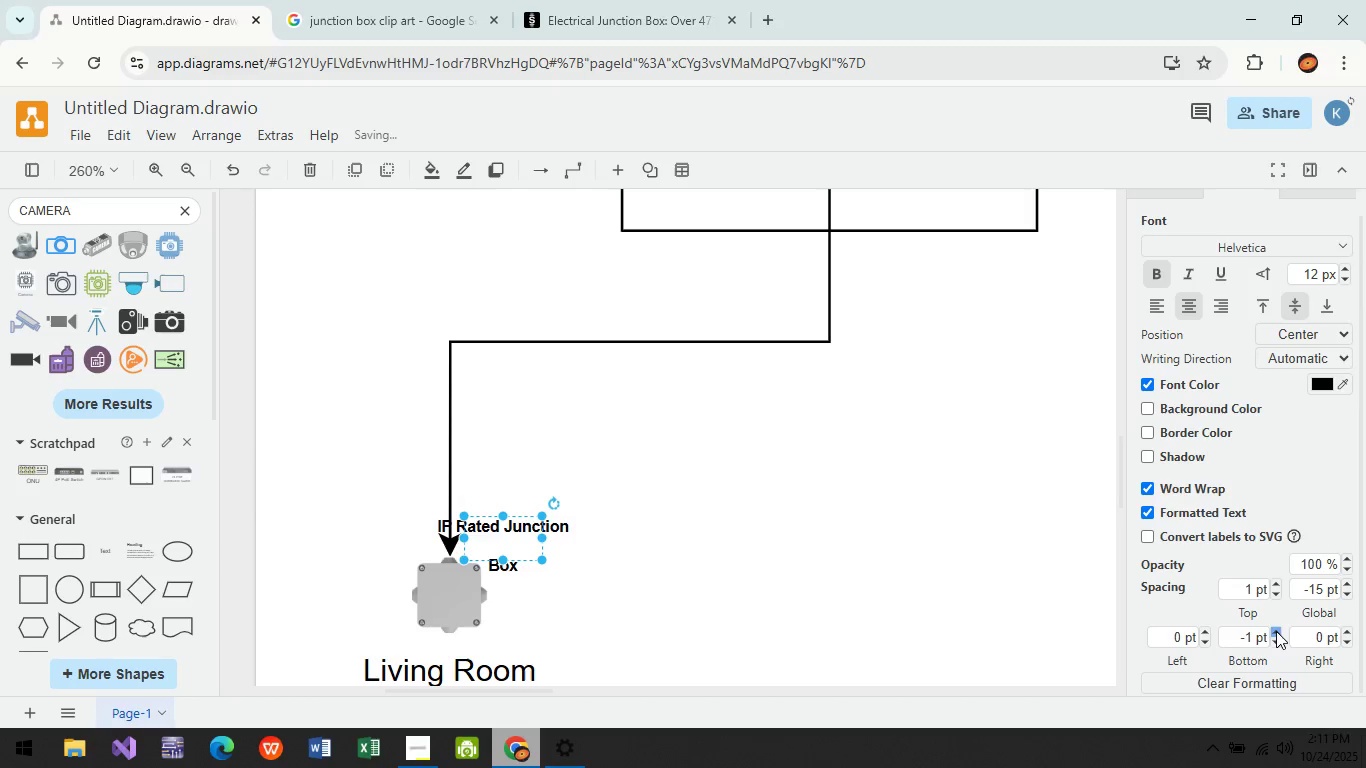 
triple_click([1276, 631])
 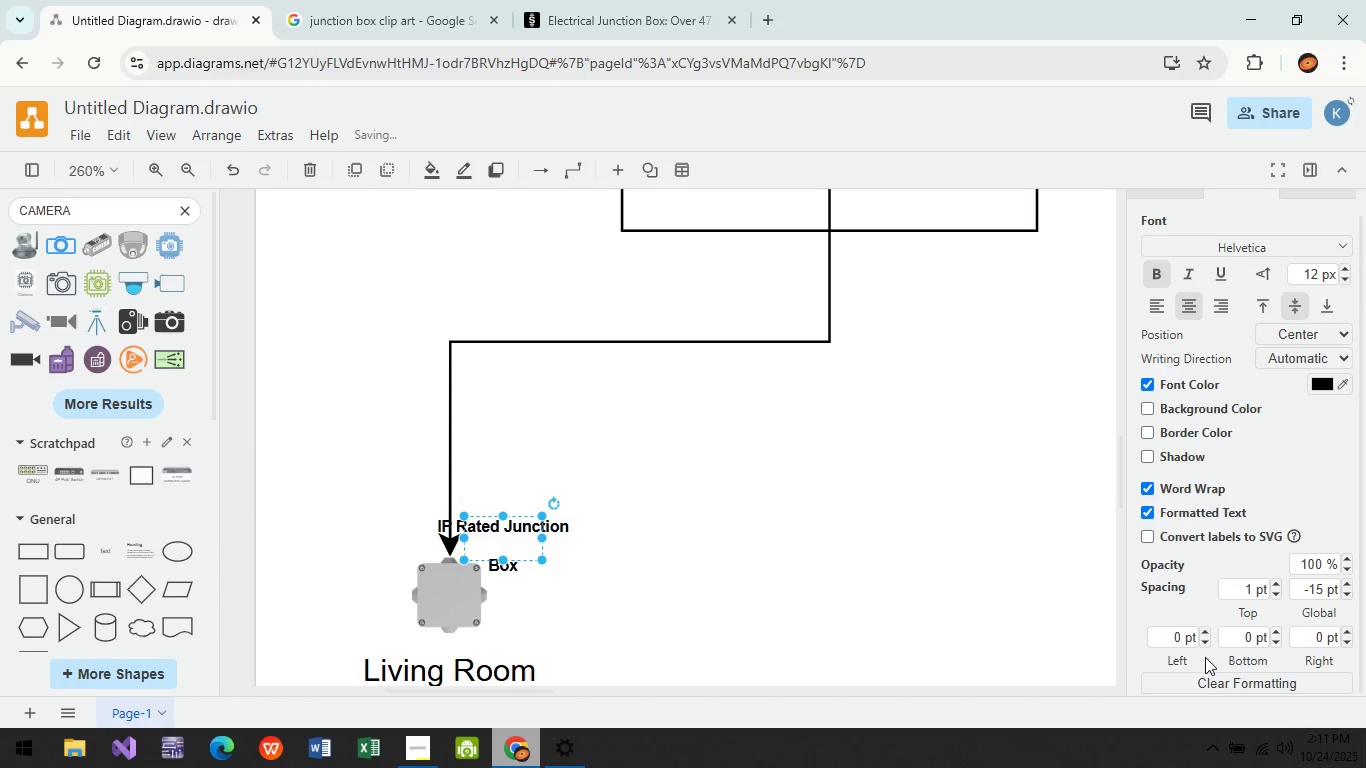 
scroll: coordinate [1208, 653], scroll_direction: down, amount: 4.0
 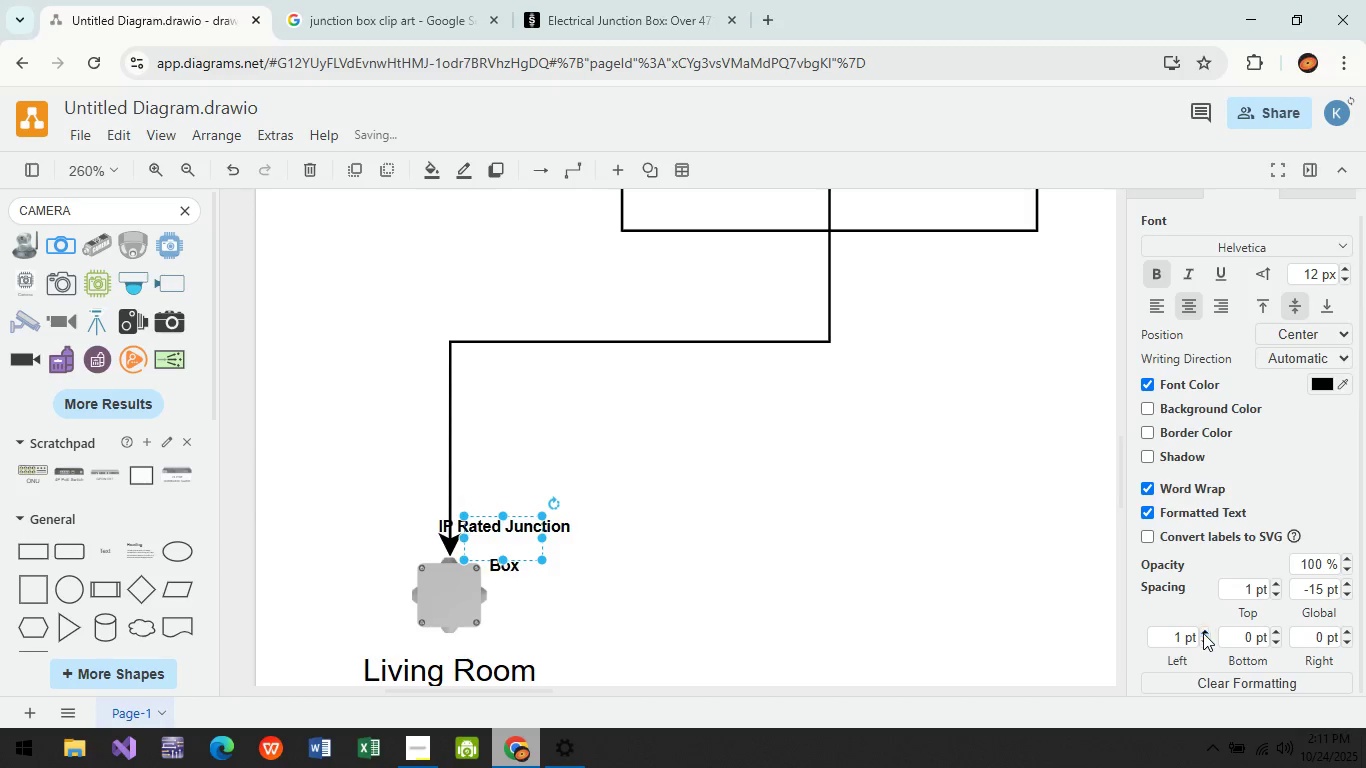 
double_click([1203, 633])
 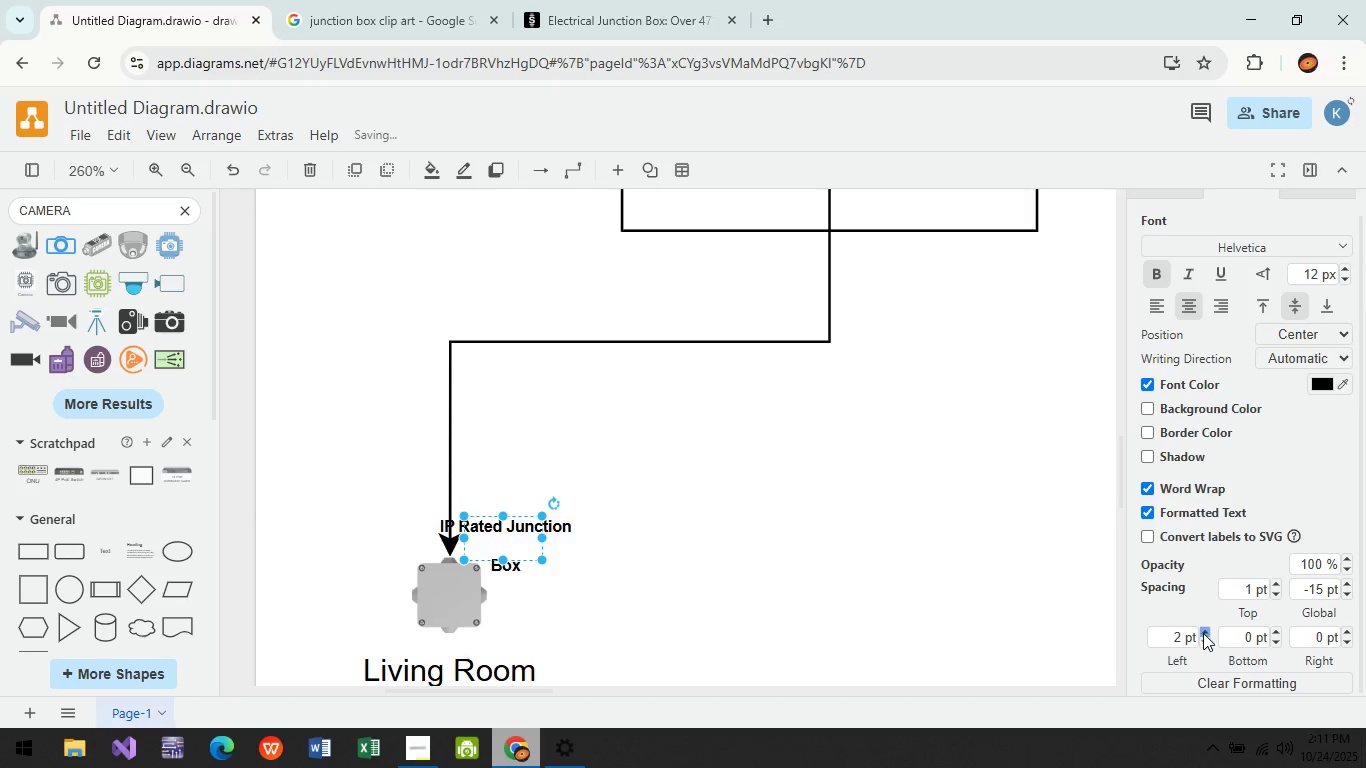 
triple_click([1203, 633])
 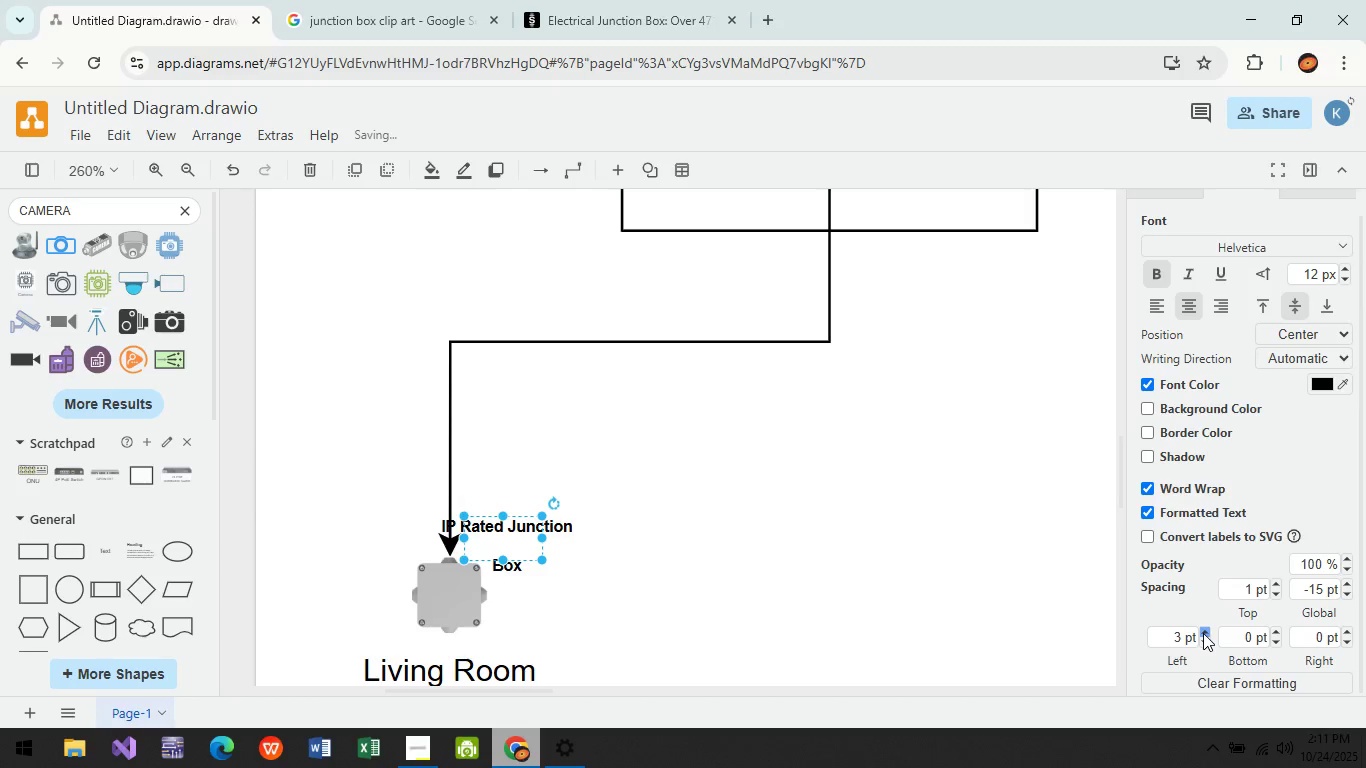 
triple_click([1203, 633])
 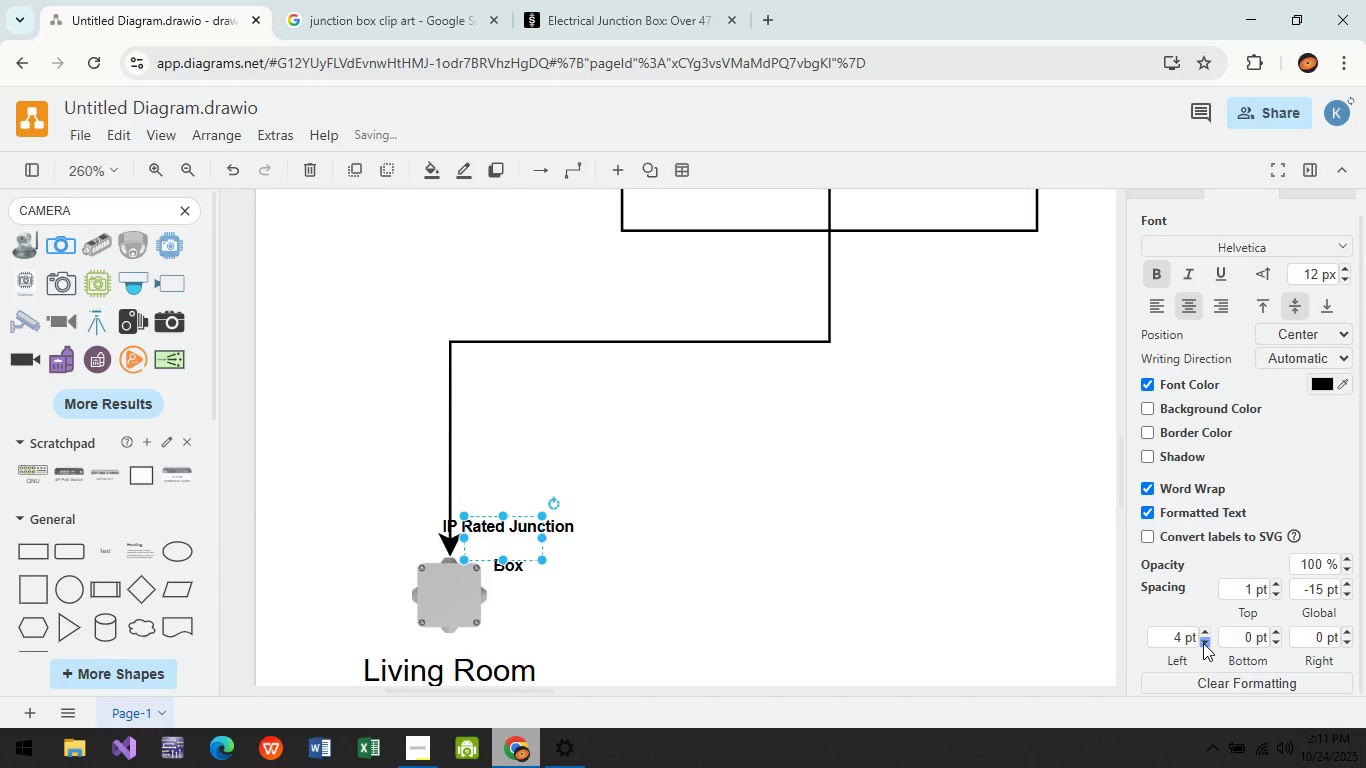 
double_click([1203, 643])
 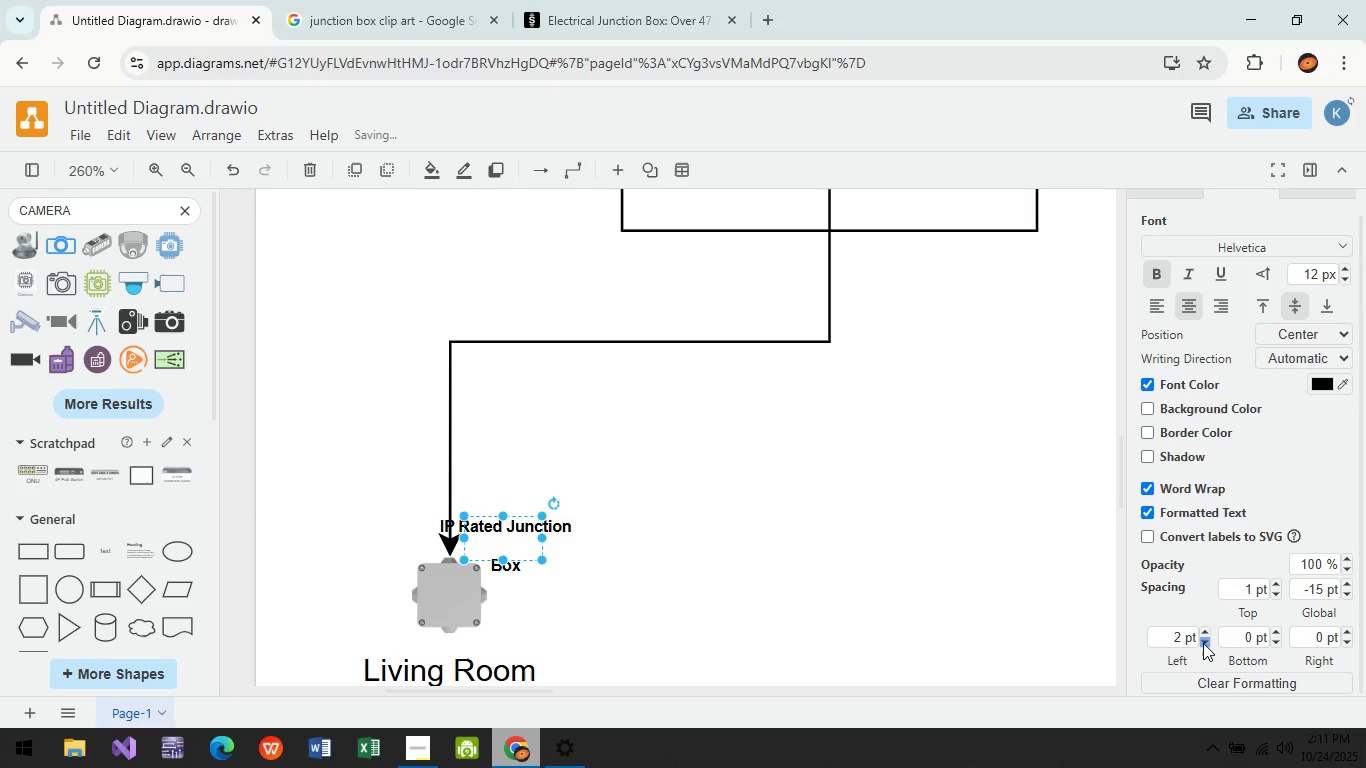 
triple_click([1203, 643])
 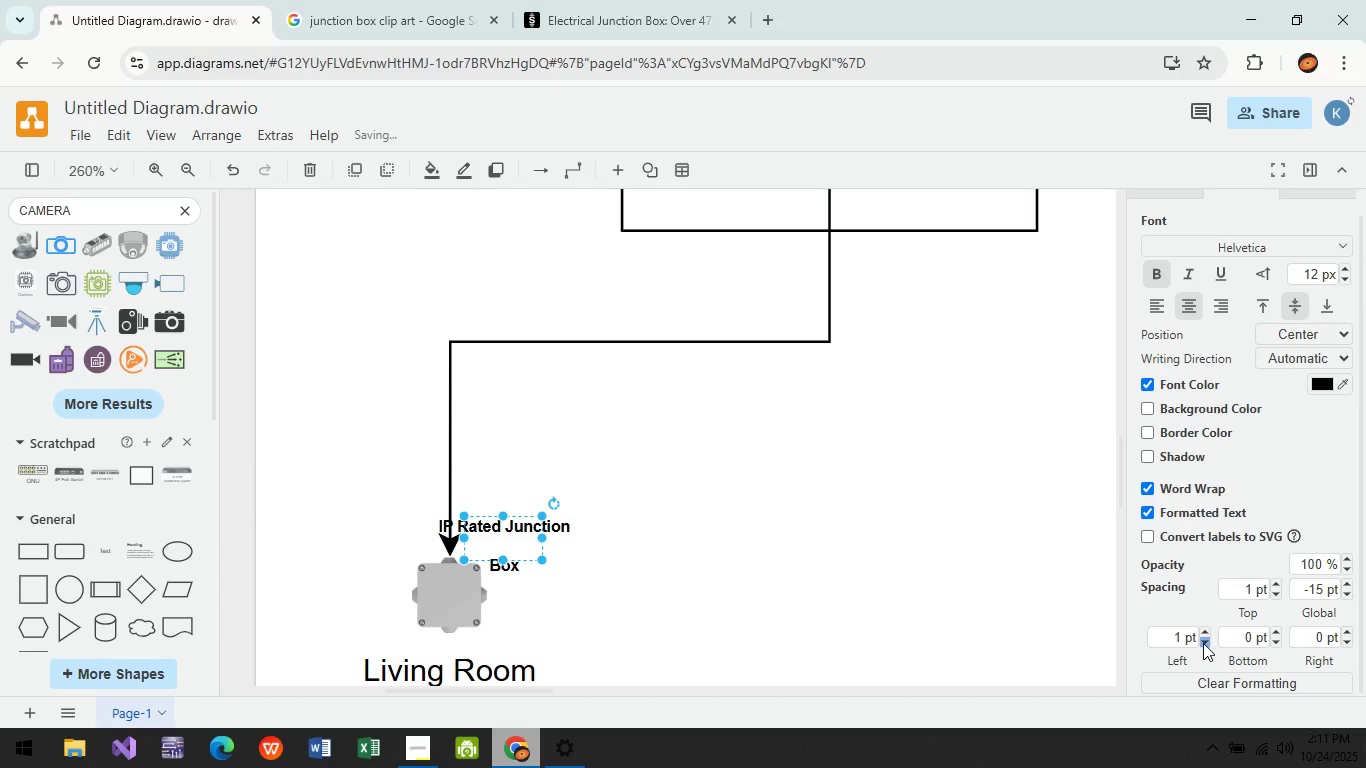 
triple_click([1203, 643])
 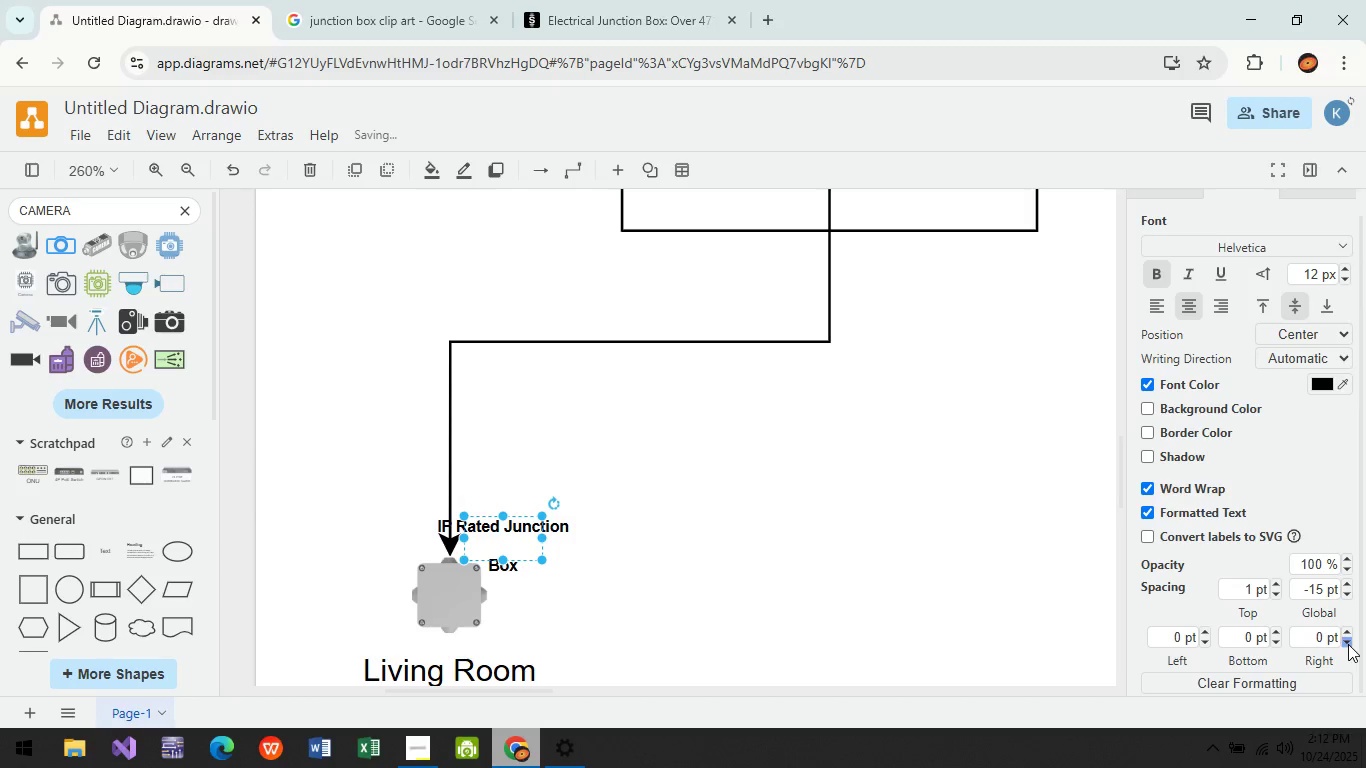 
double_click([1348, 644])
 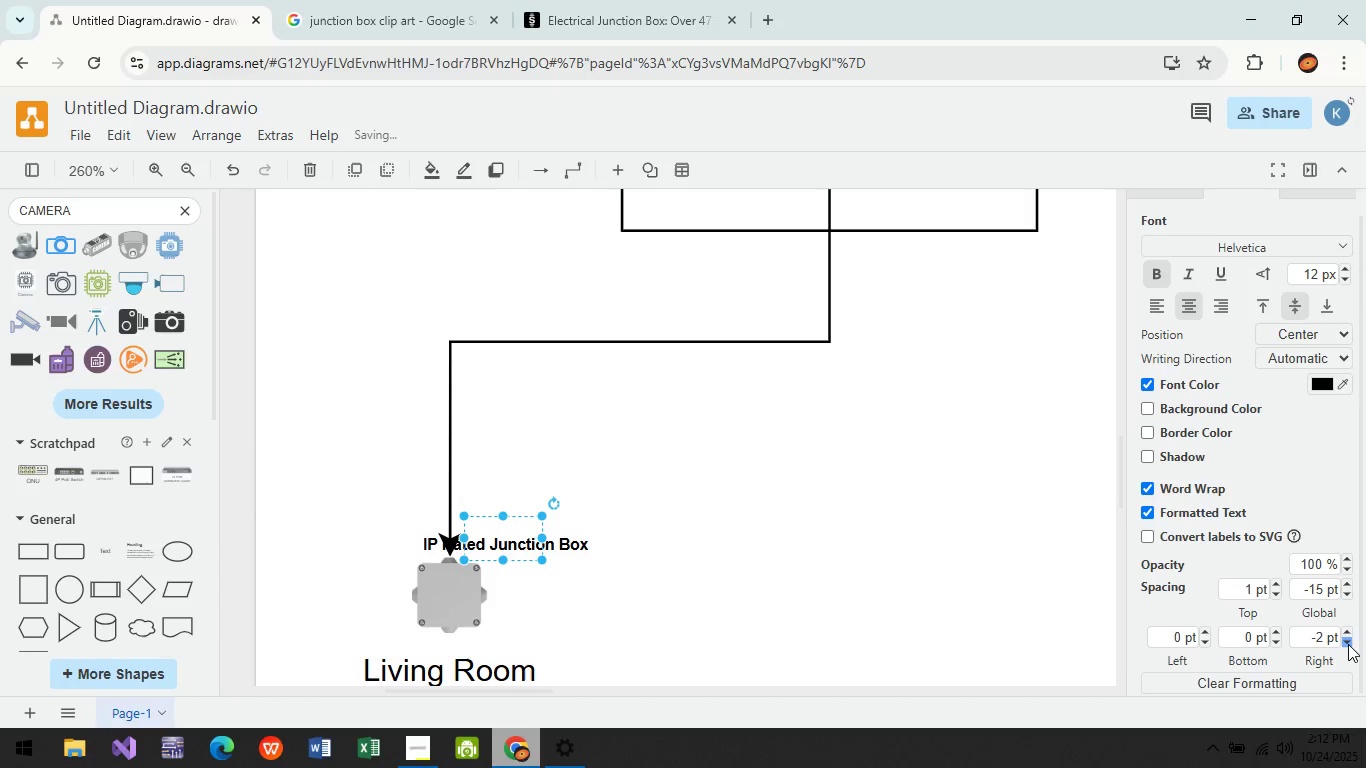 
triple_click([1348, 644])
 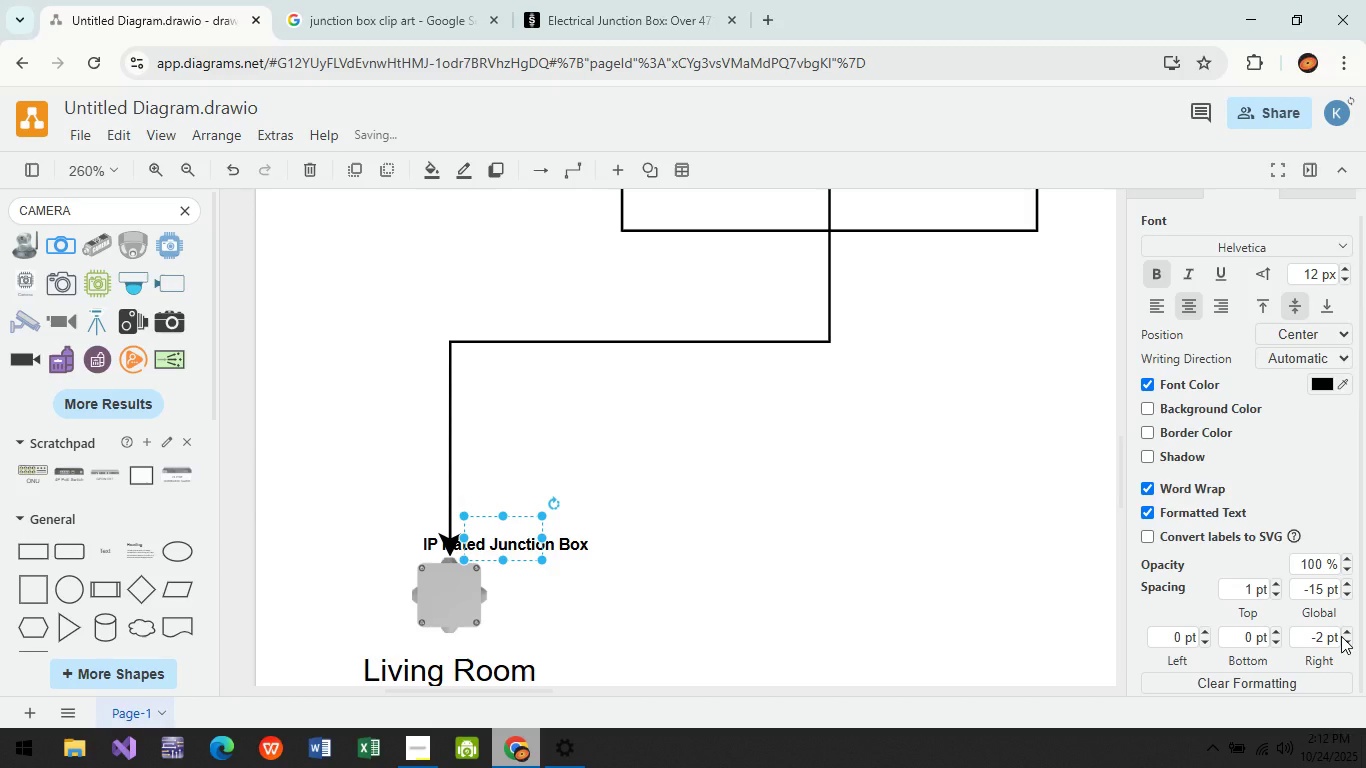 
double_click([1341, 636])
 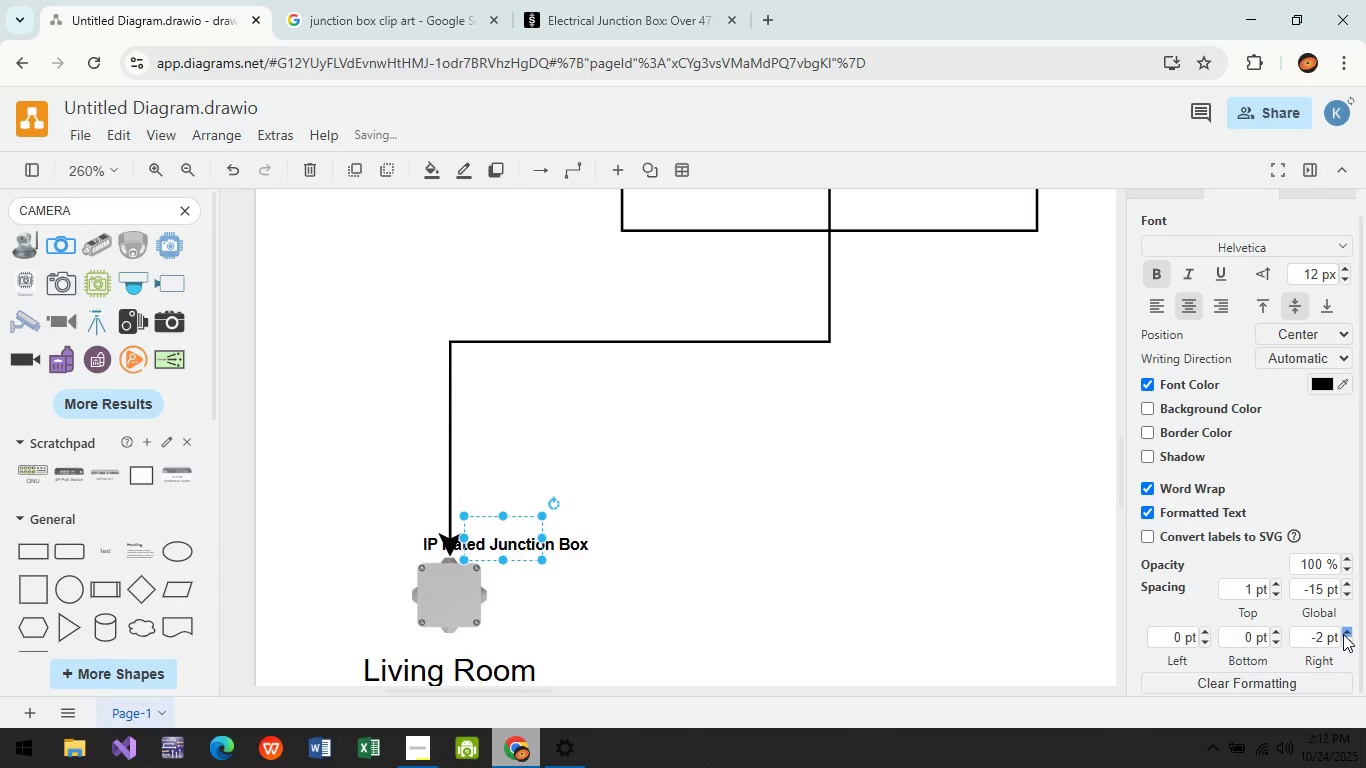 
triple_click([1343, 634])
 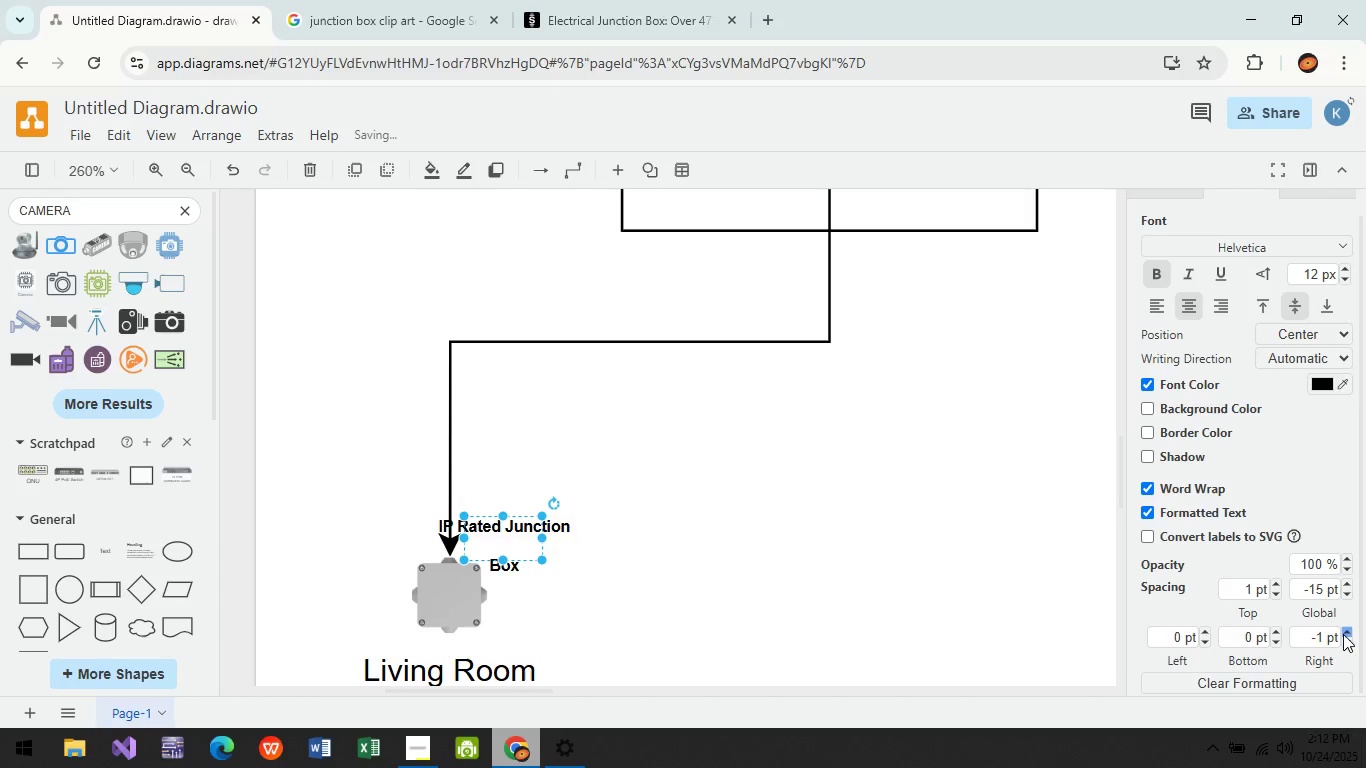 
triple_click([1343, 634])
 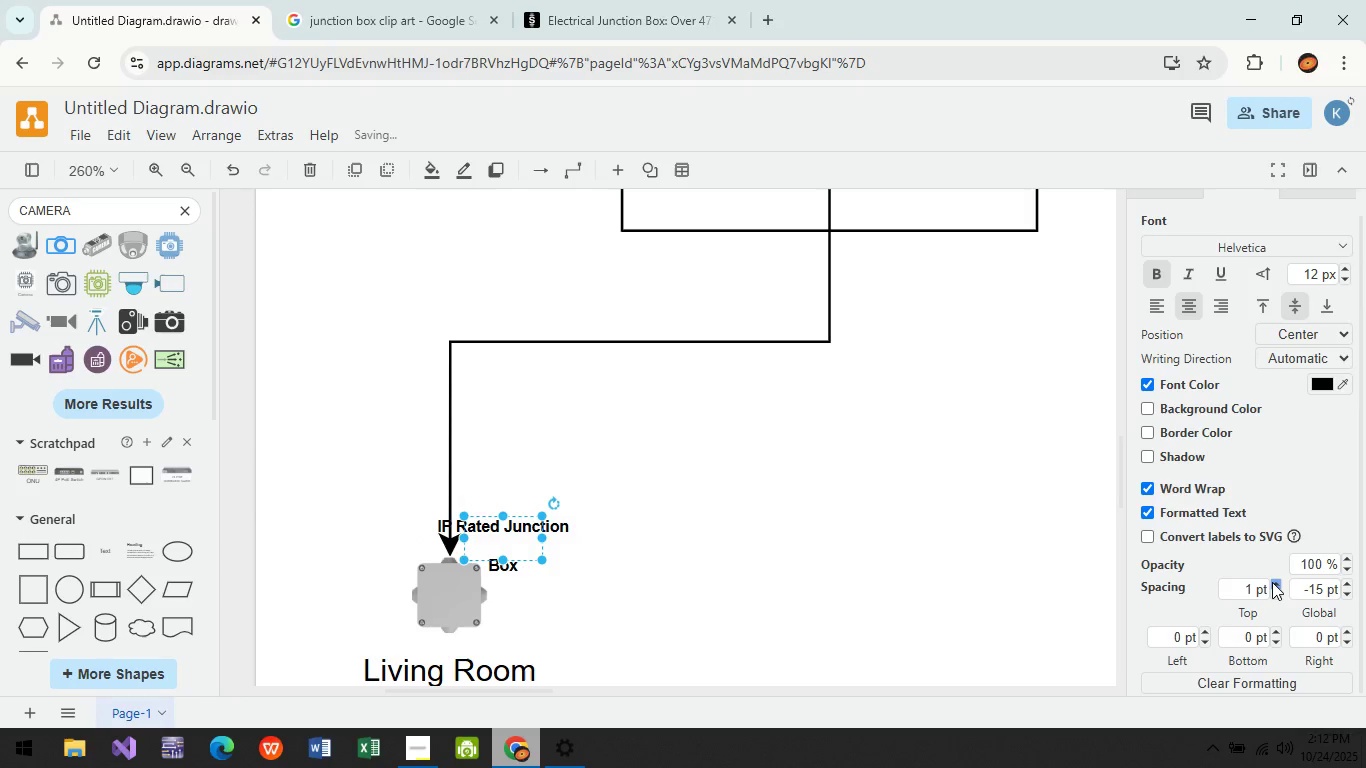 
double_click([1272, 582])
 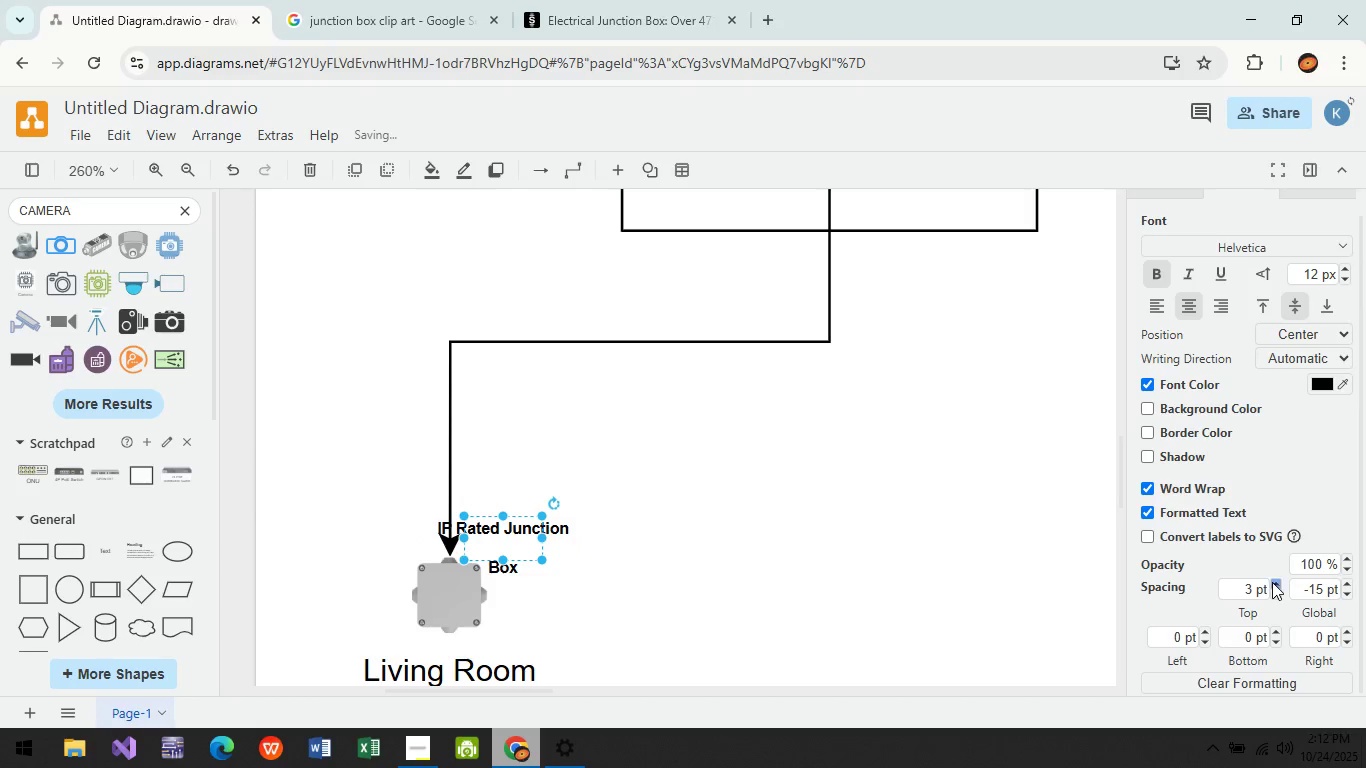 
triple_click([1272, 582])
 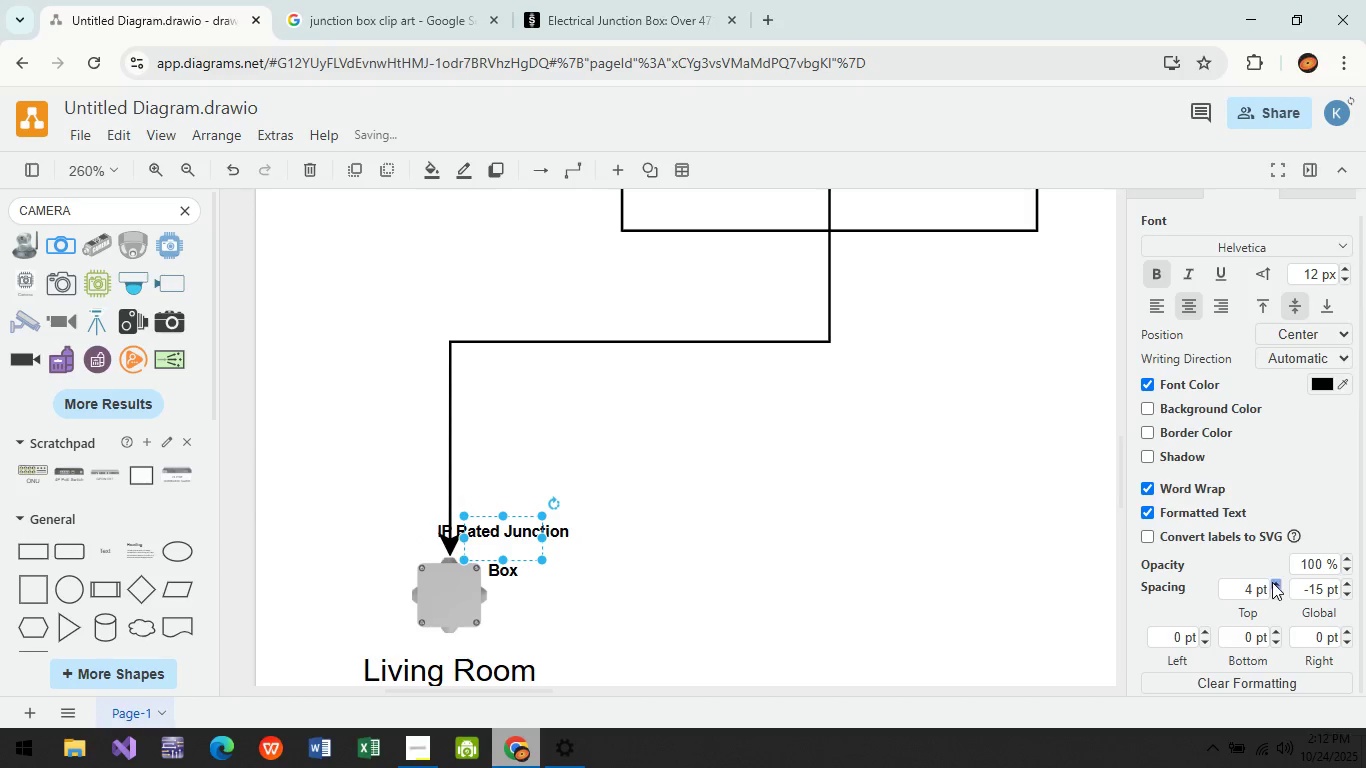 
triple_click([1272, 582])
 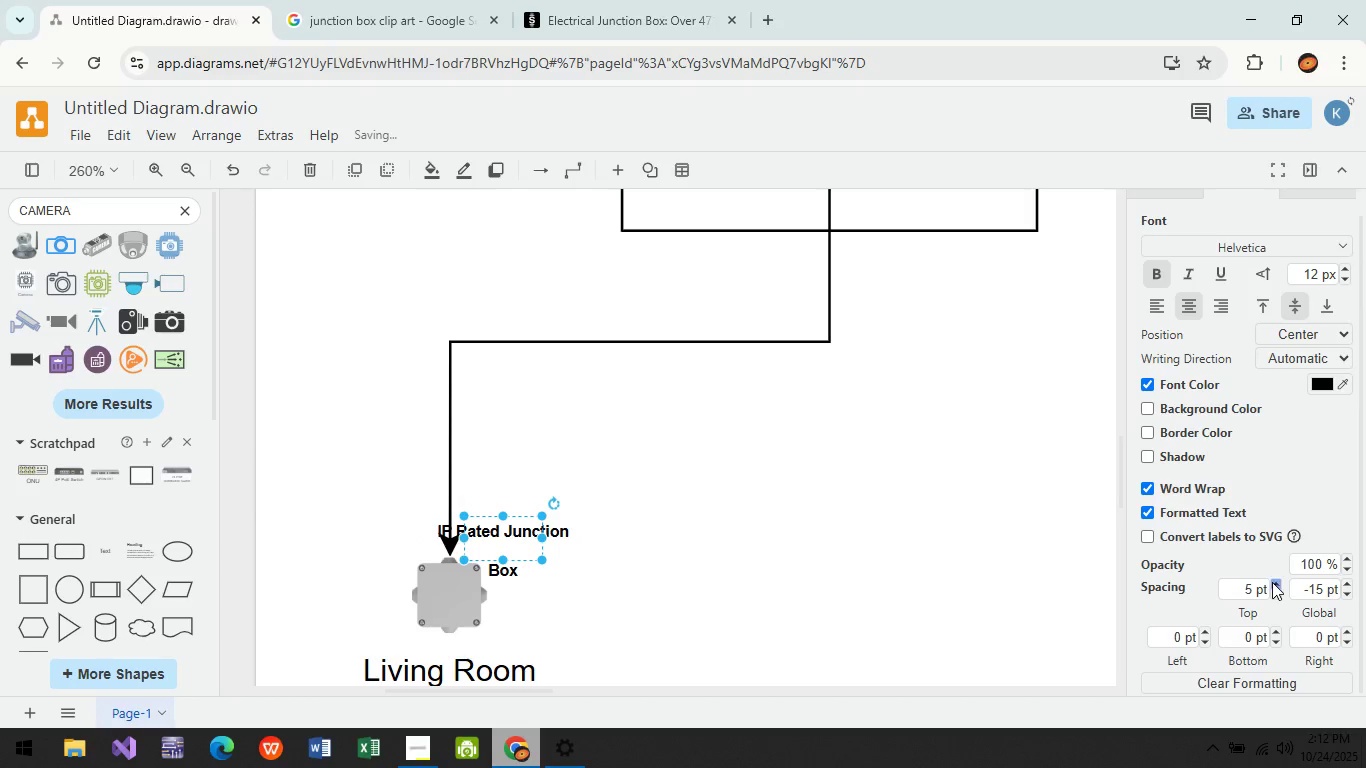 
triple_click([1272, 582])
 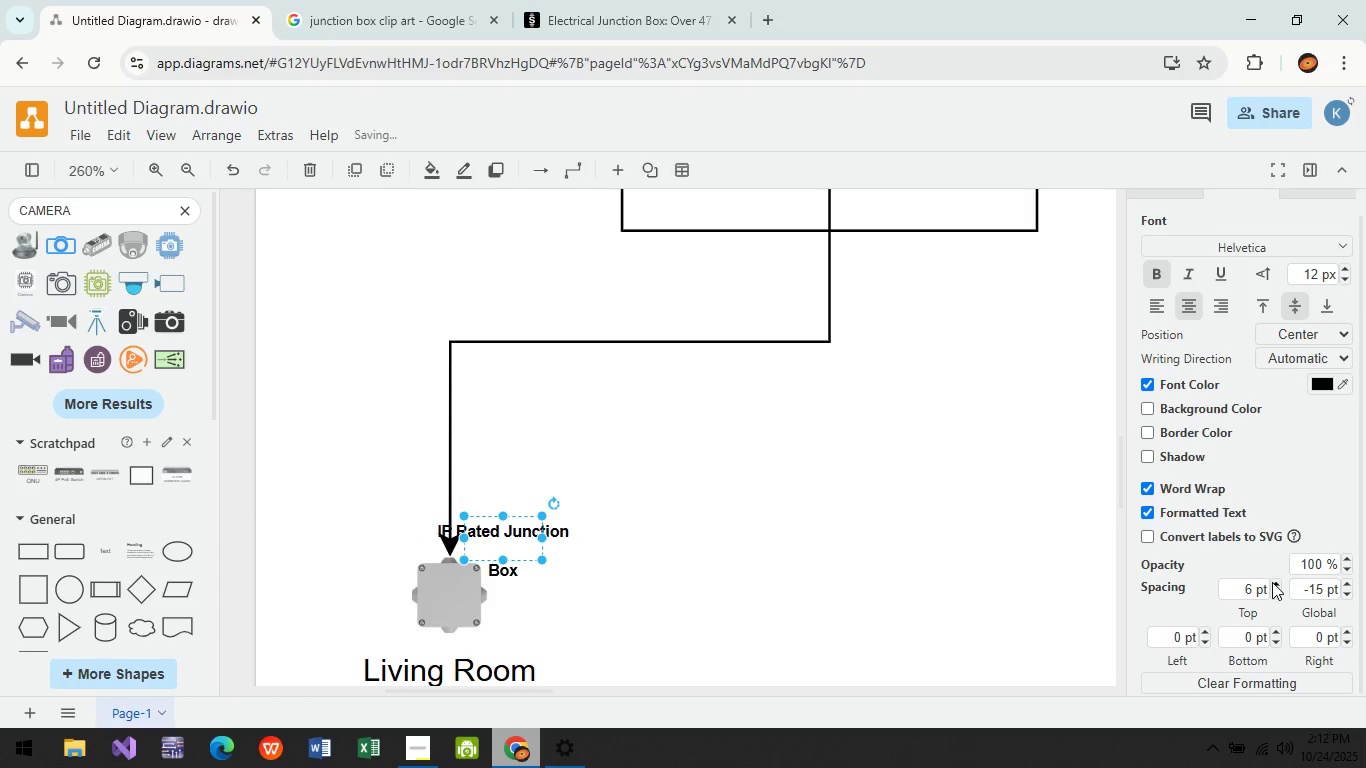 
triple_click([1272, 582])
 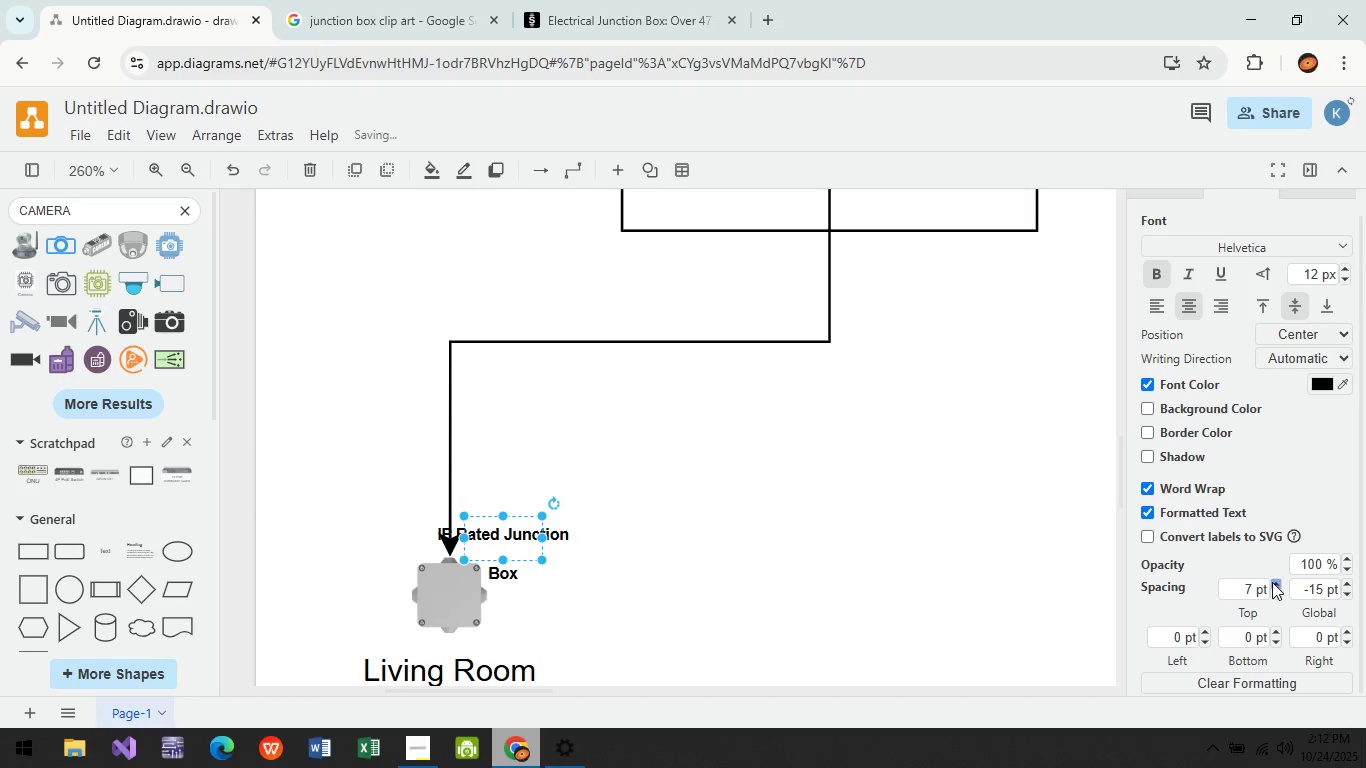 
triple_click([1272, 582])
 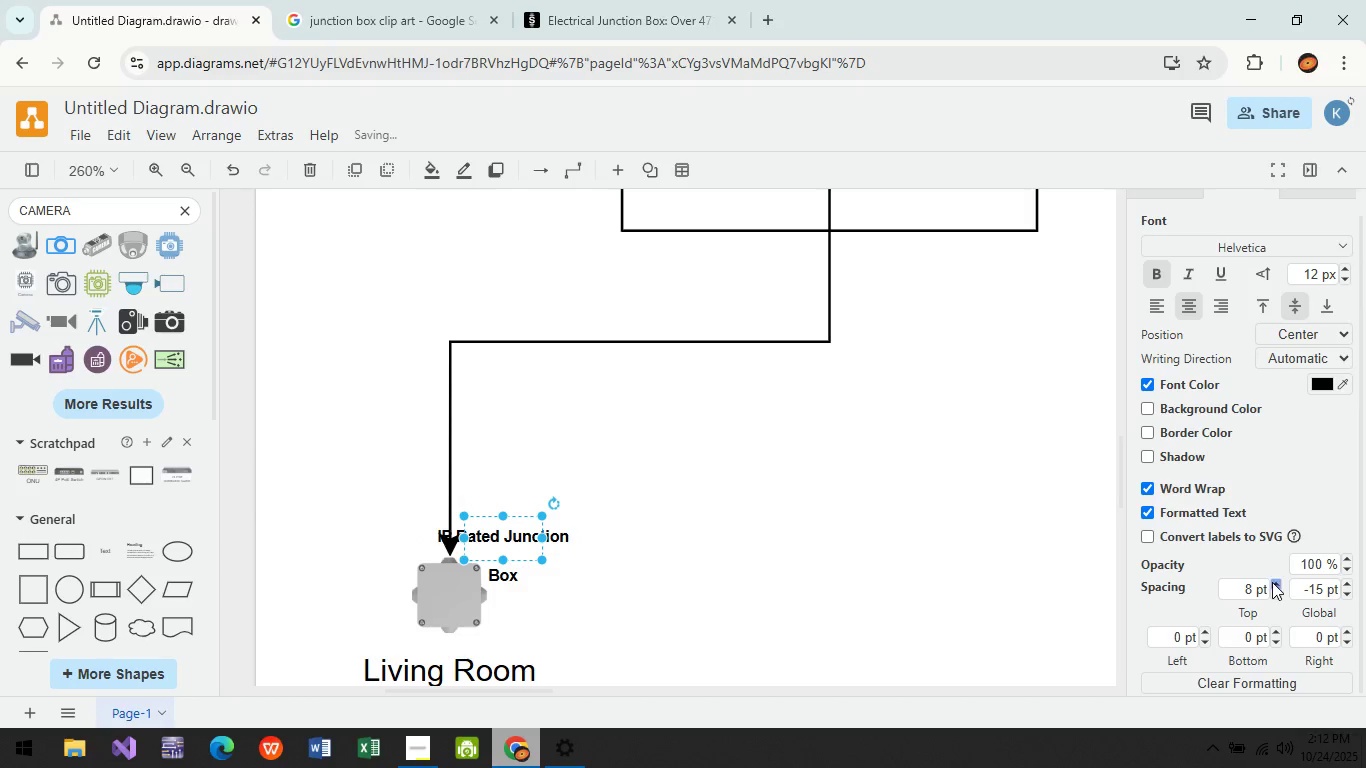 
triple_click([1272, 582])
 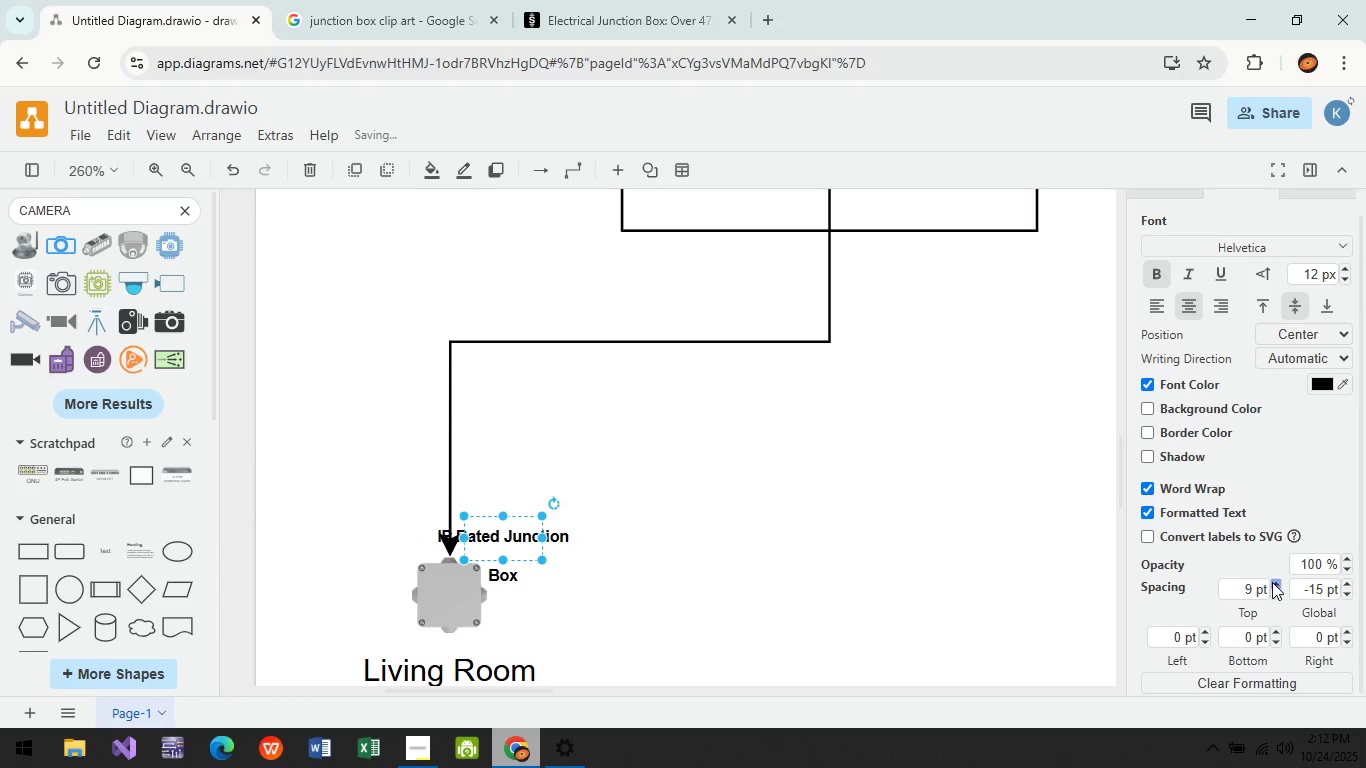 
triple_click([1272, 582])
 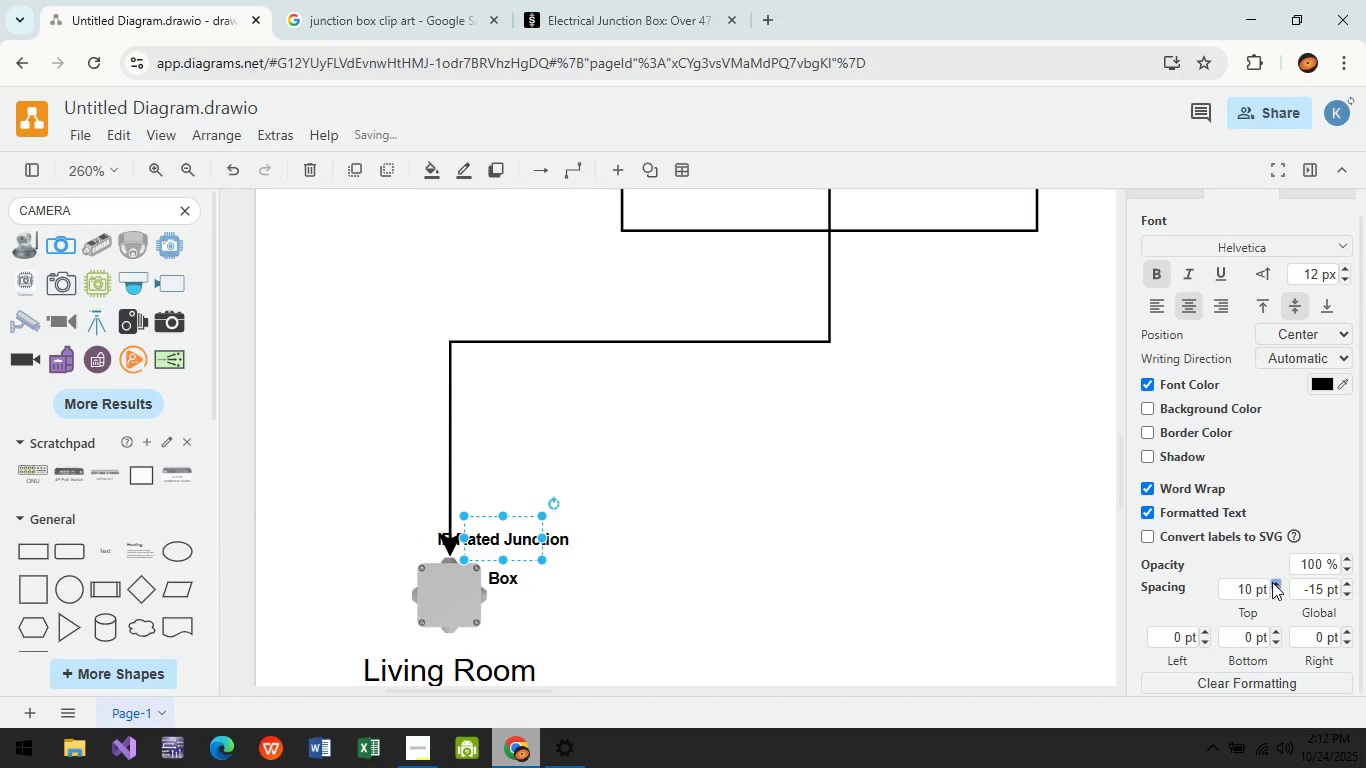 
triple_click([1272, 582])
 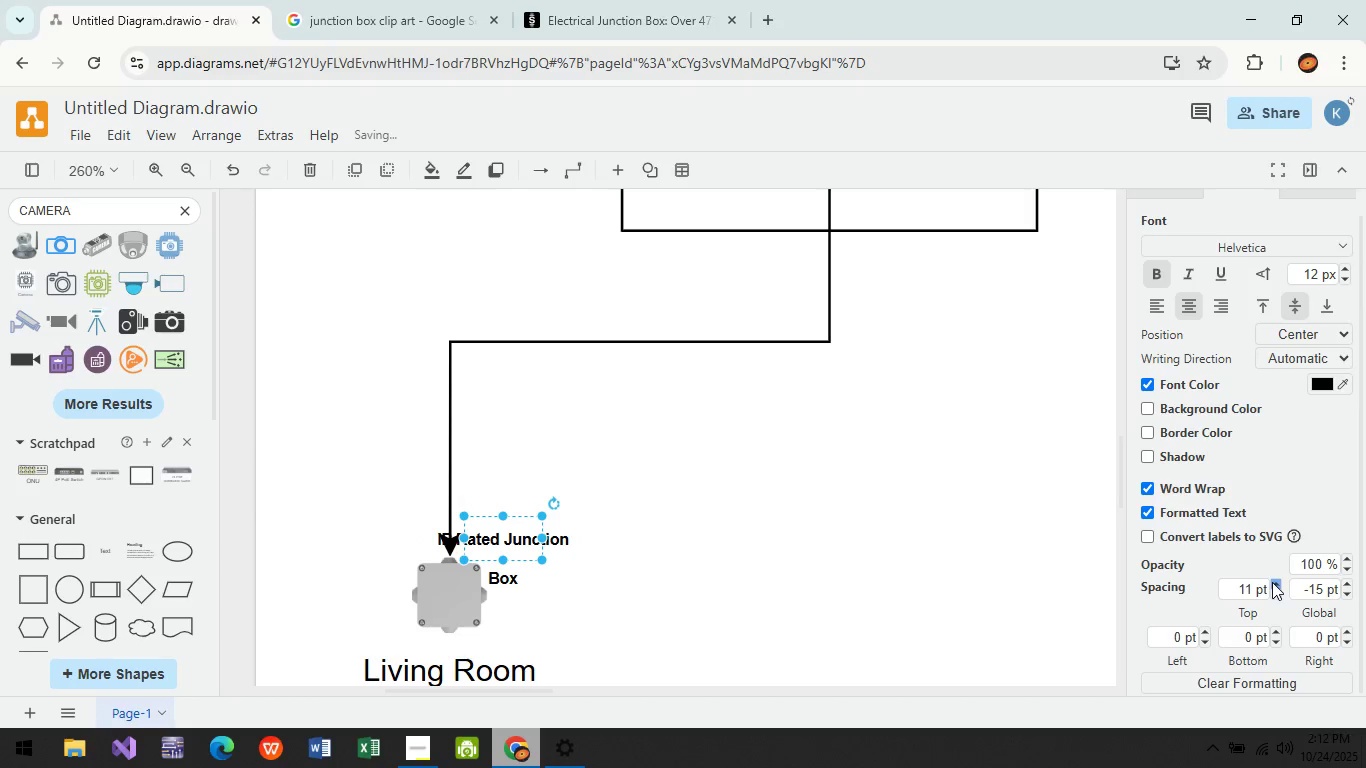 
triple_click([1272, 582])
 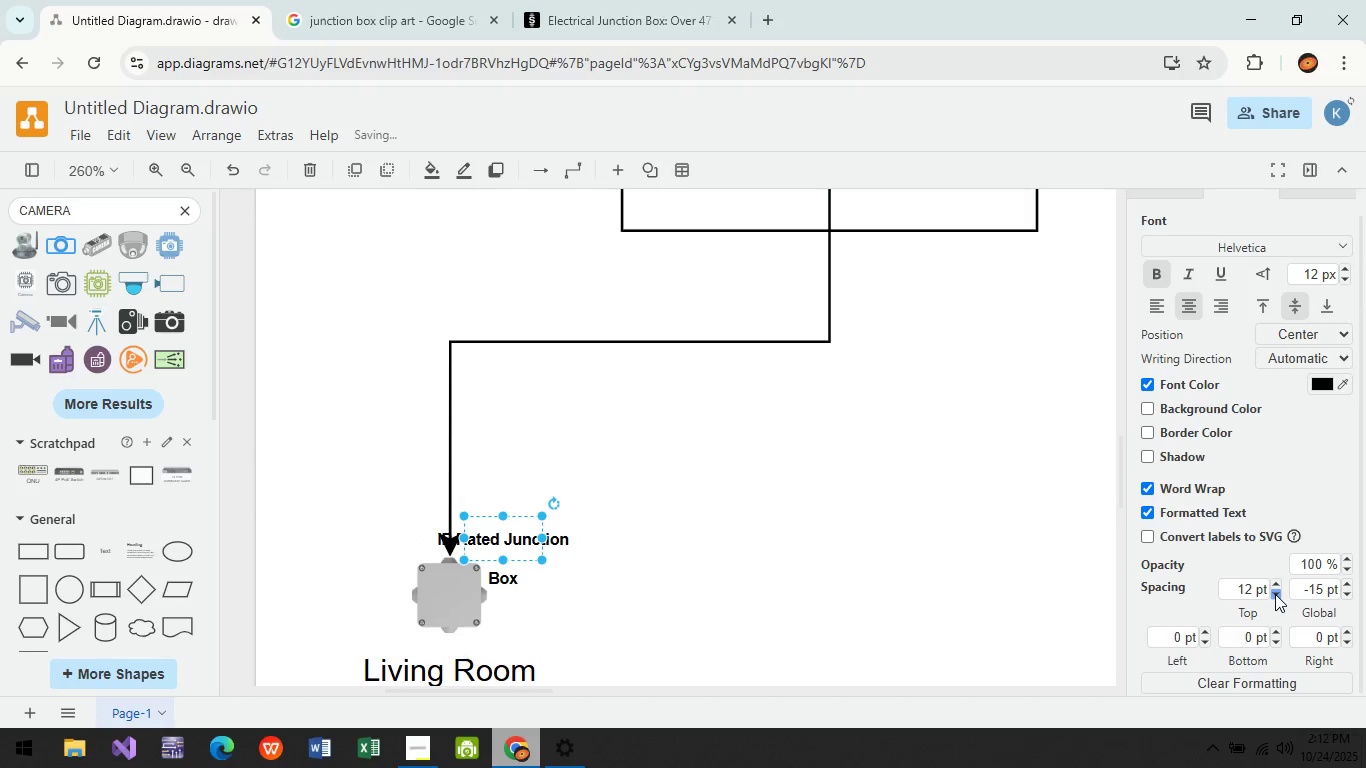 
double_click([1275, 594])
 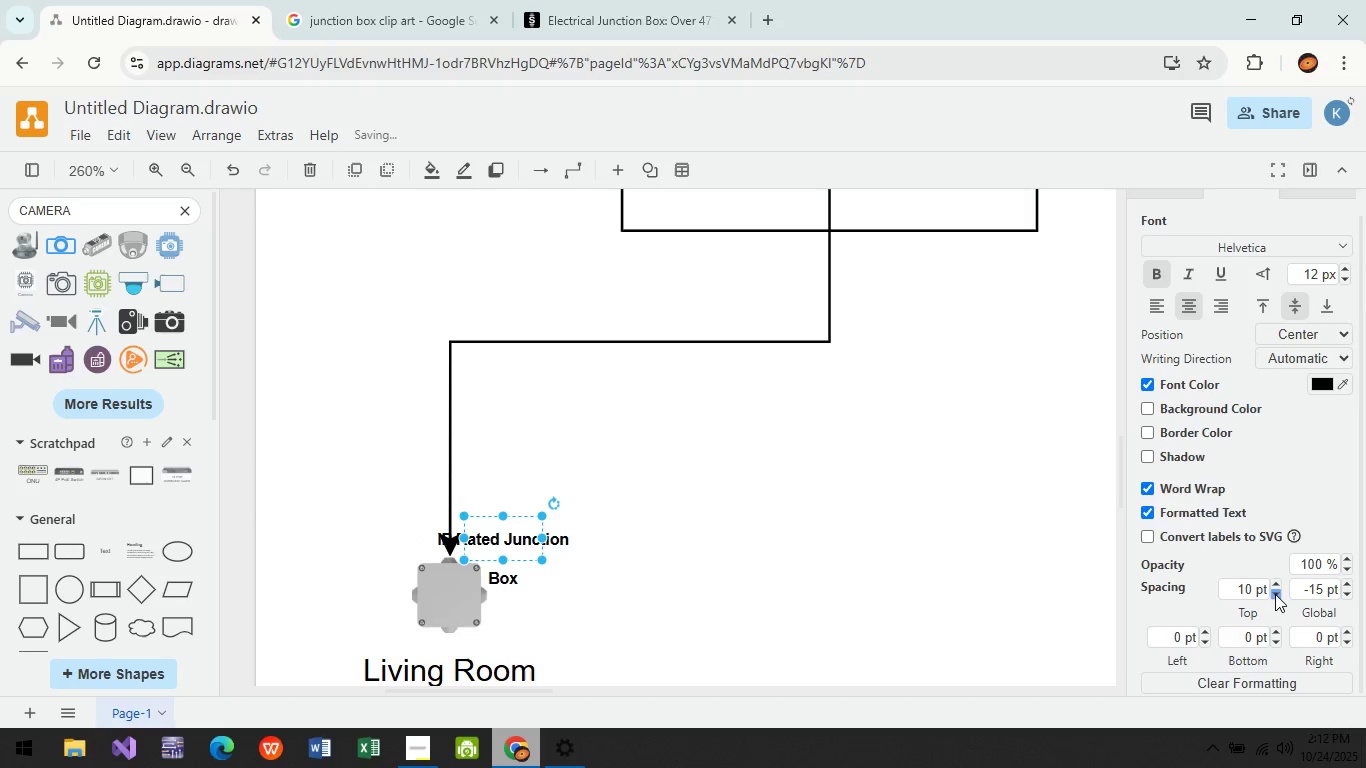 
triple_click([1275, 594])
 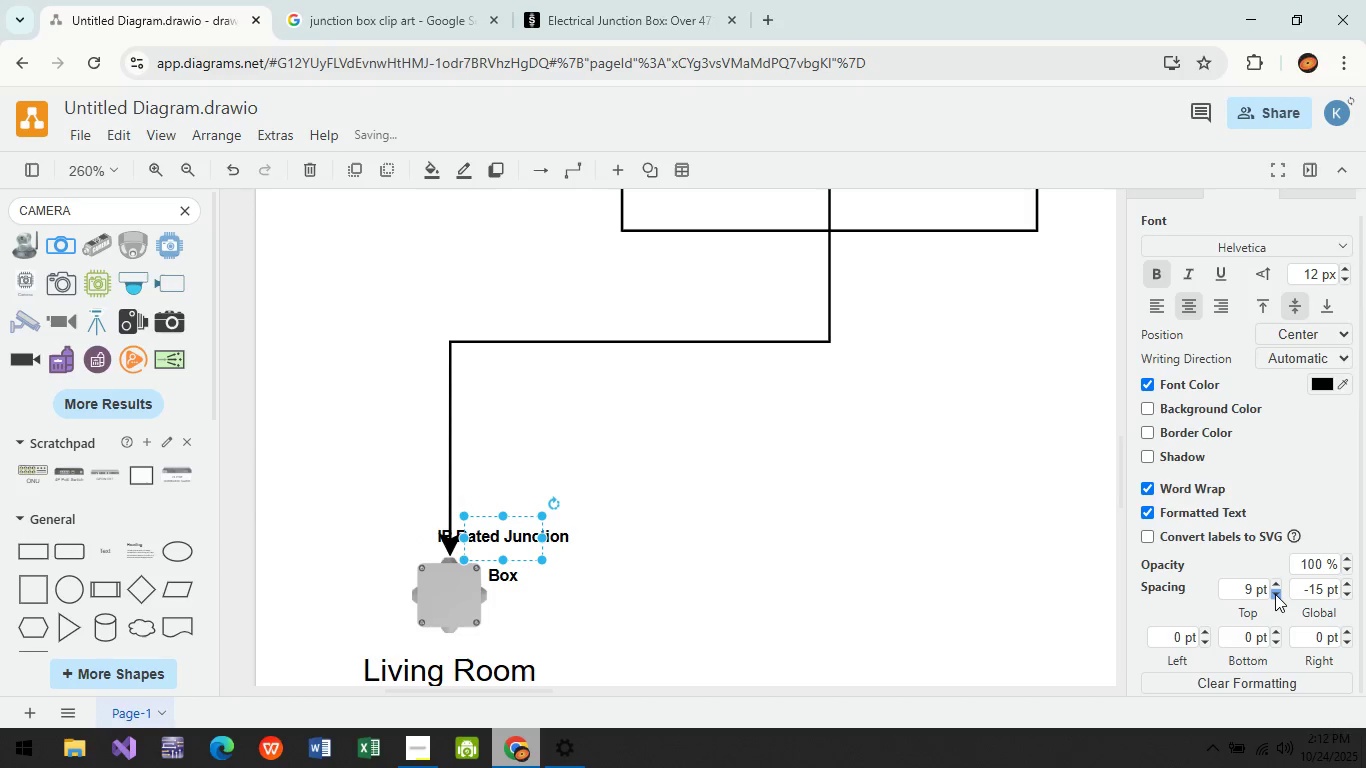 
triple_click([1275, 594])
 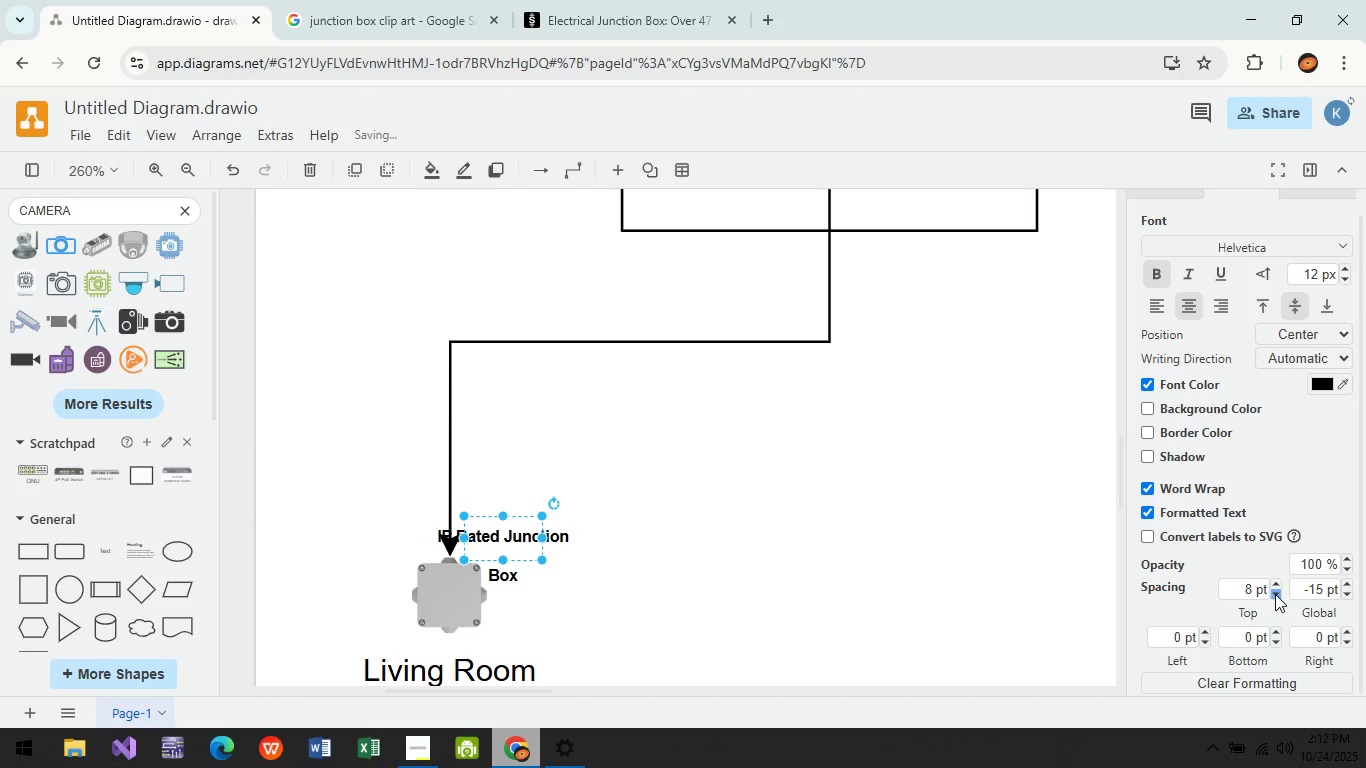 
triple_click([1275, 594])
 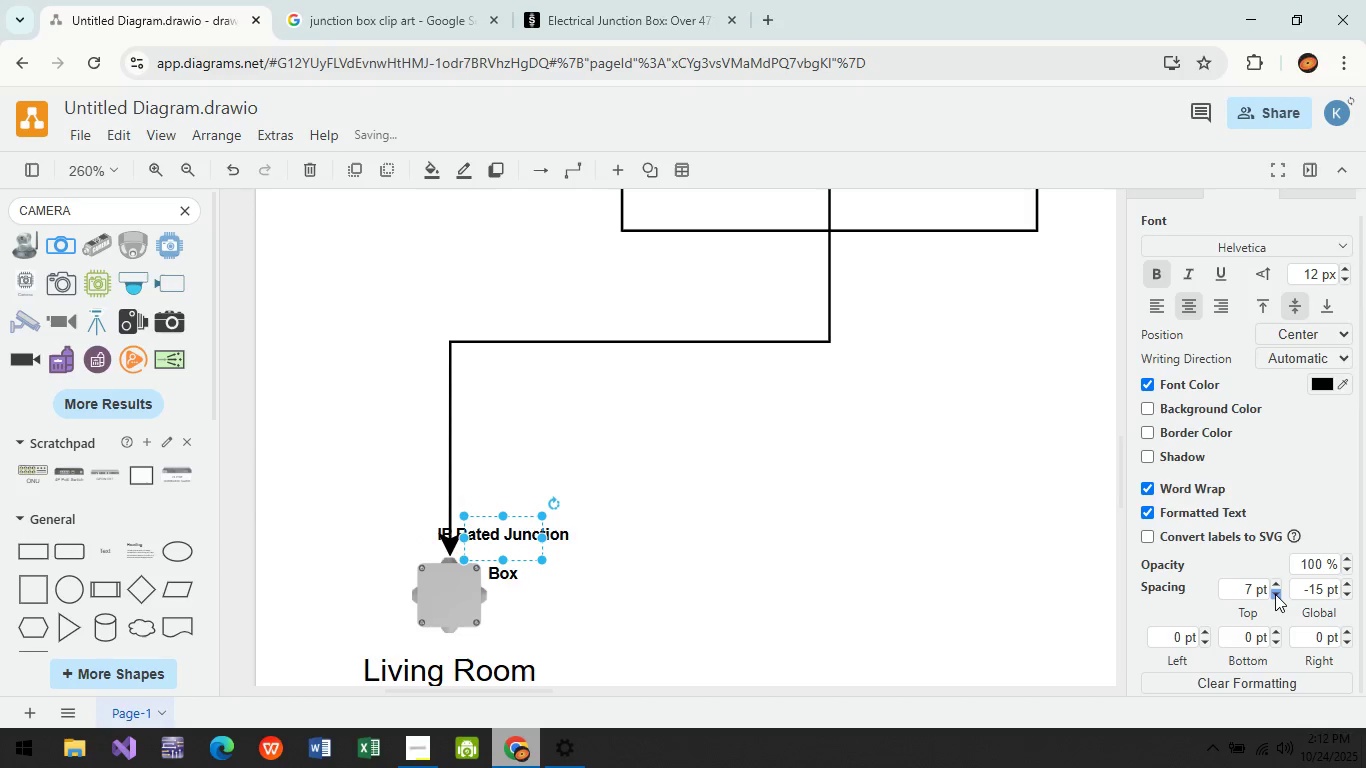 
triple_click([1275, 594])
 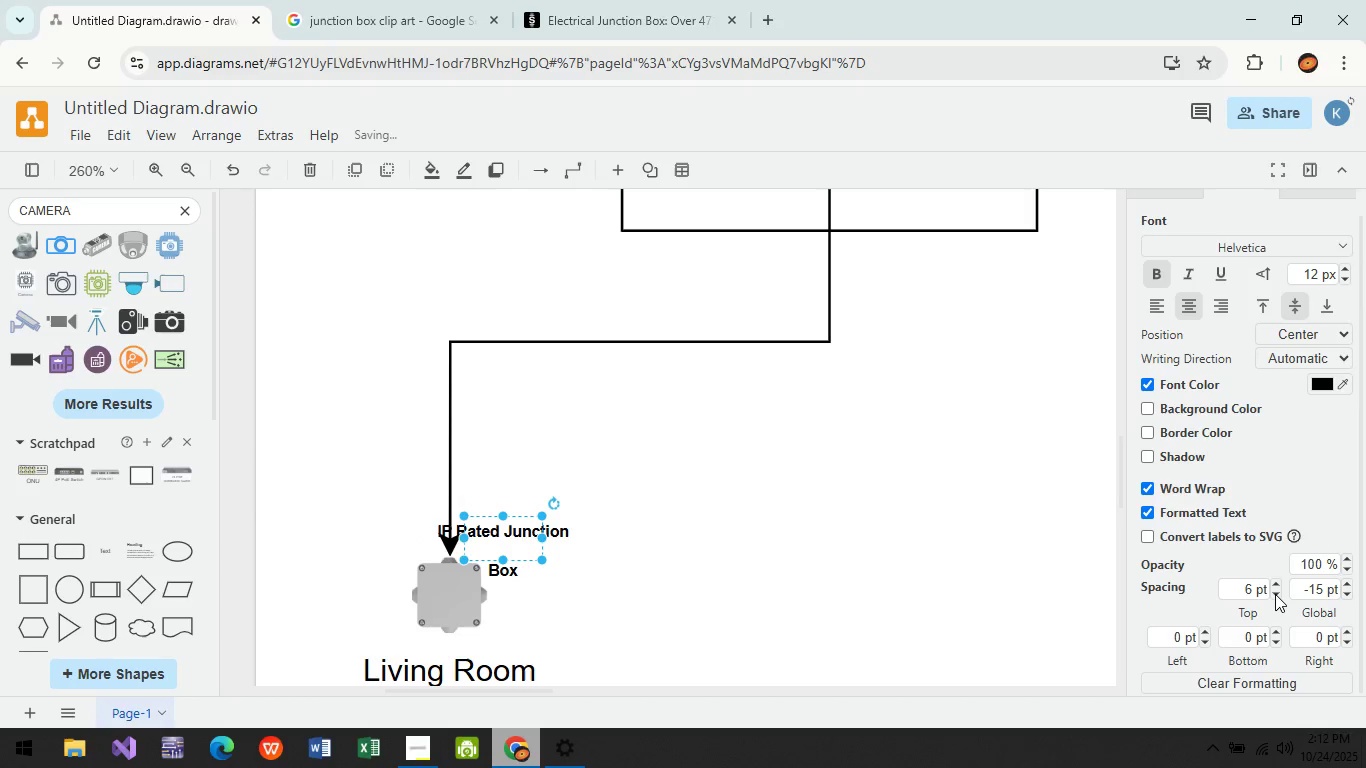 
triple_click([1275, 594])
 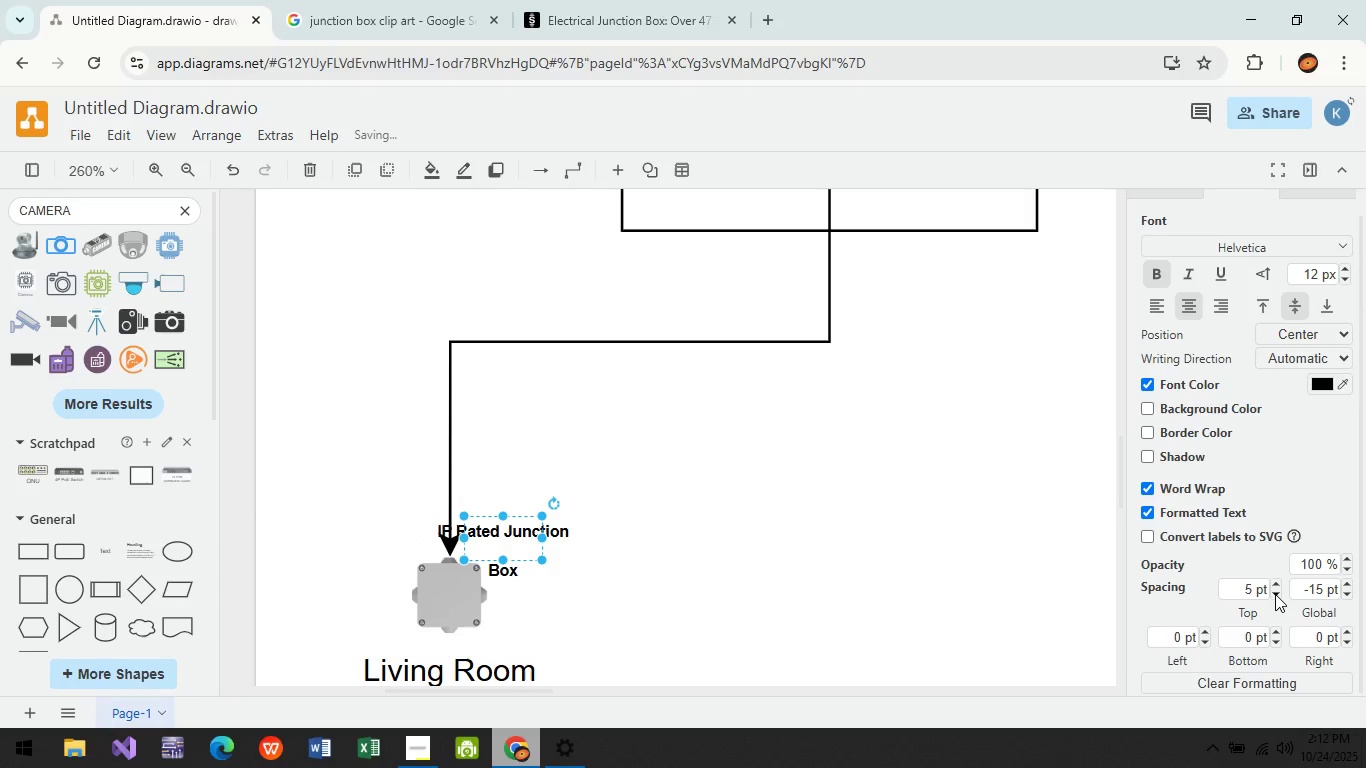 
triple_click([1275, 594])
 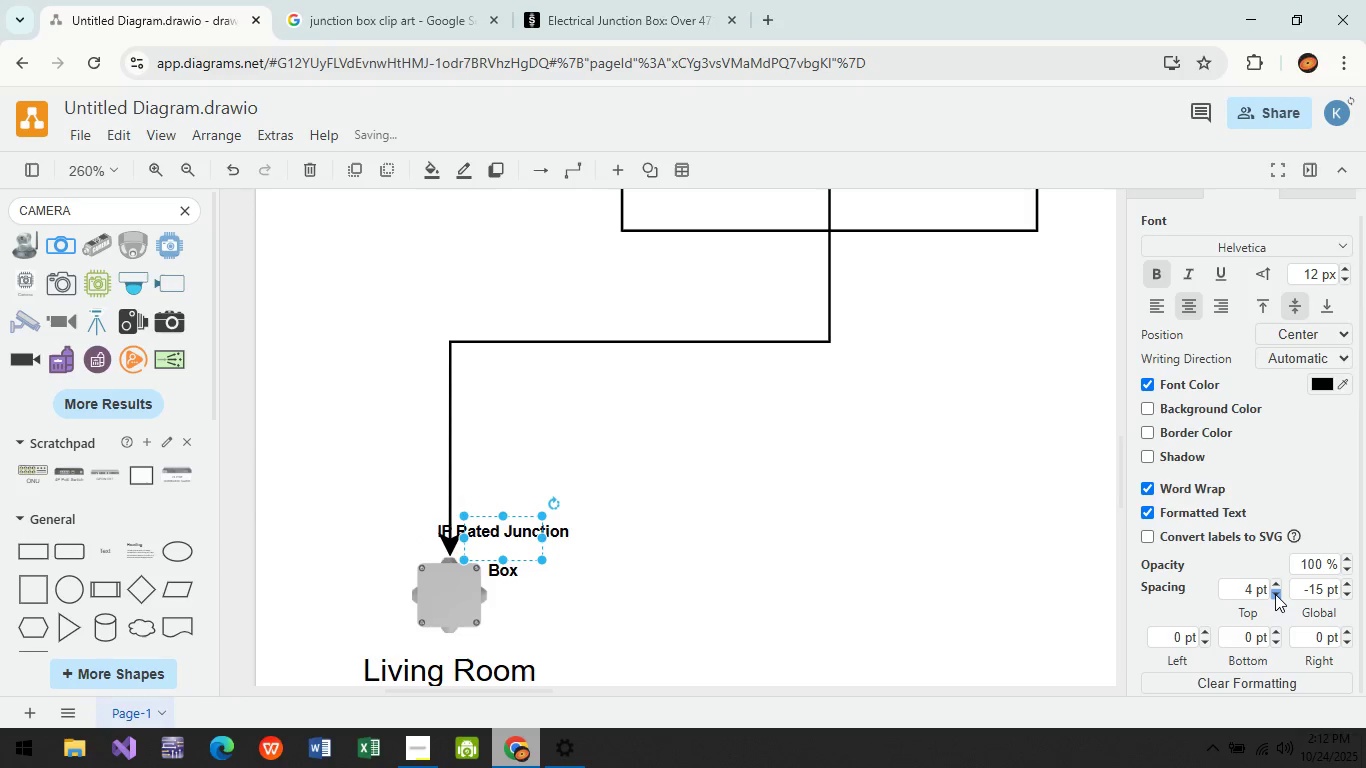 
triple_click([1275, 594])
 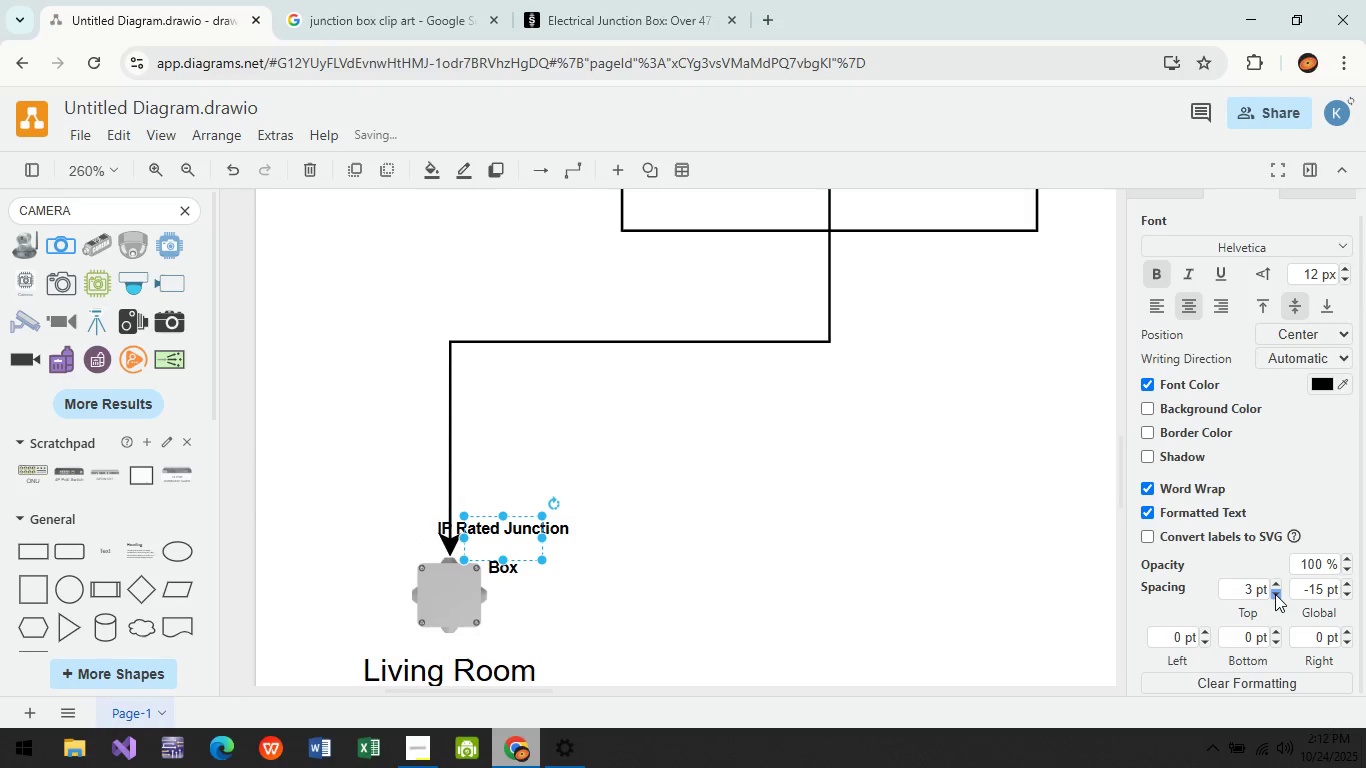 
triple_click([1275, 594])
 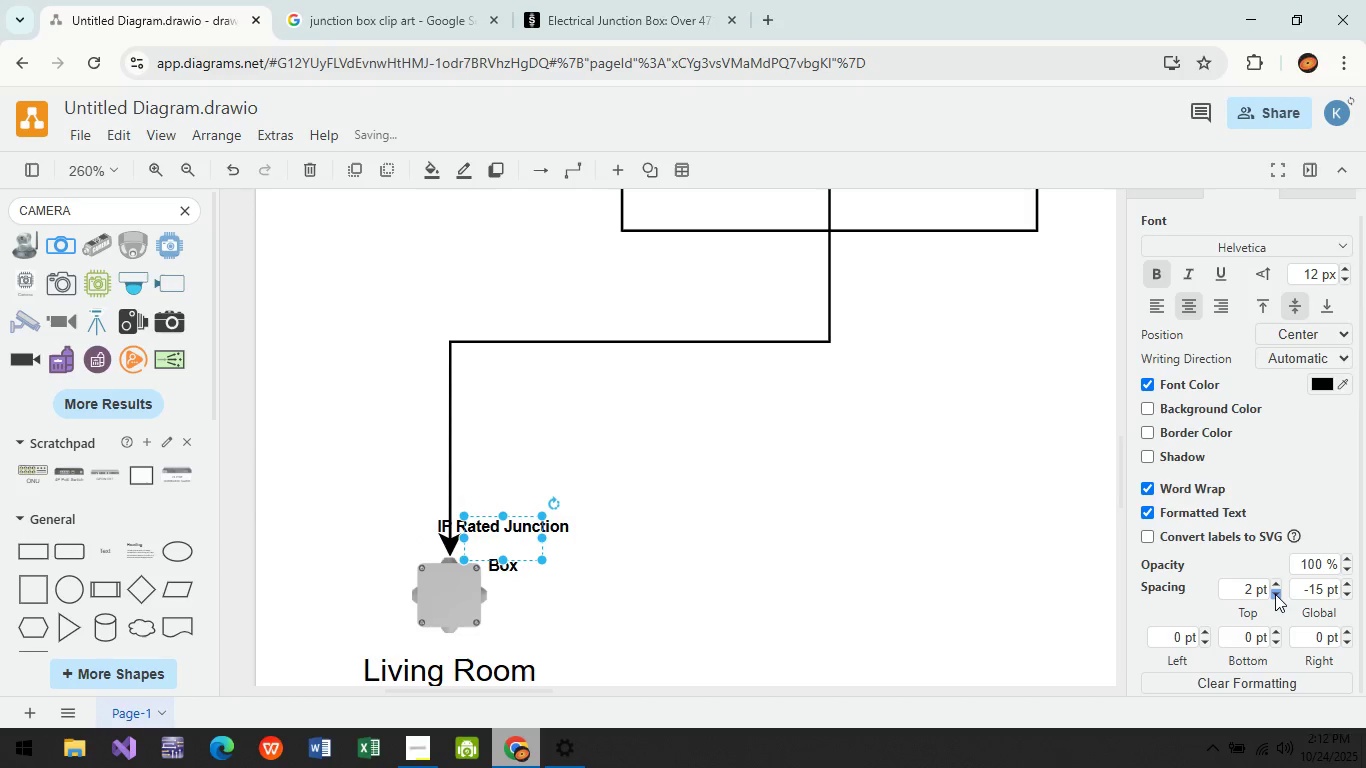 
triple_click([1275, 594])
 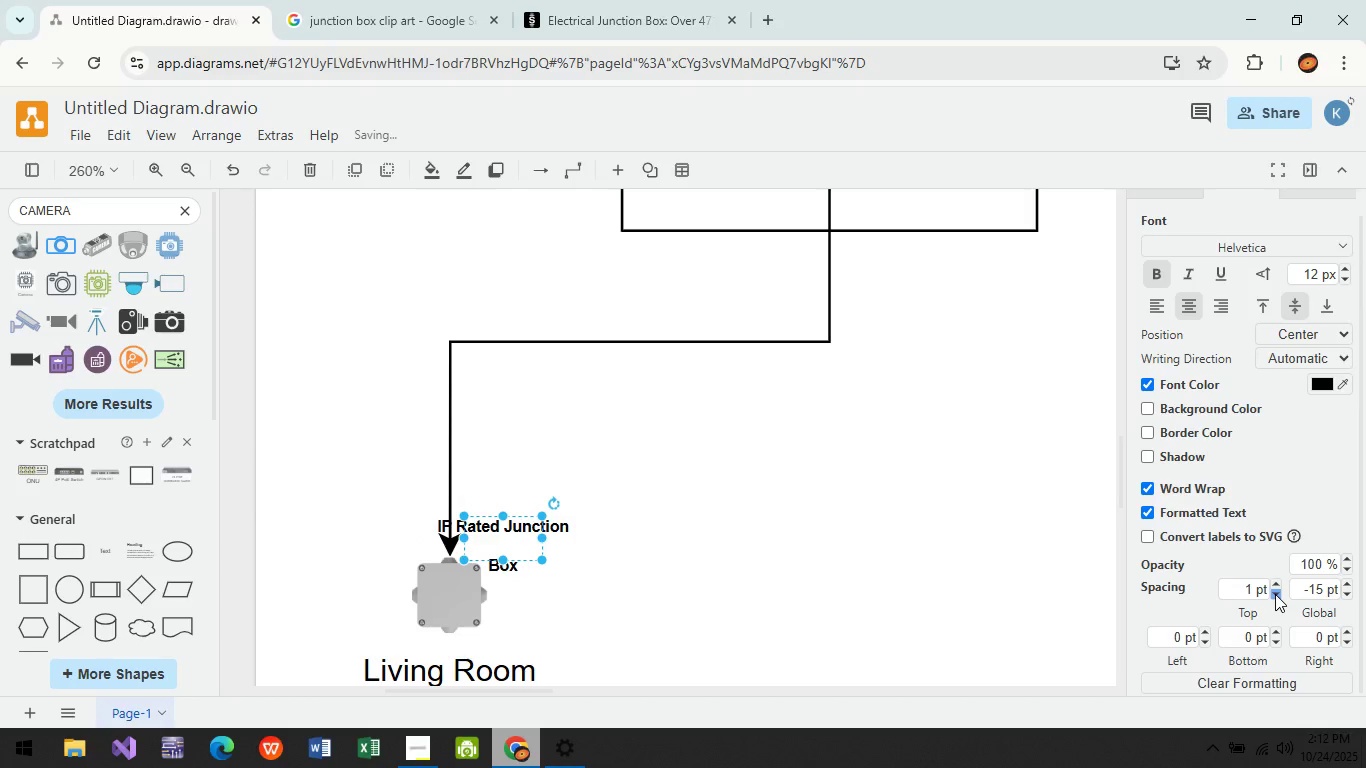 
left_click([1275, 594])
 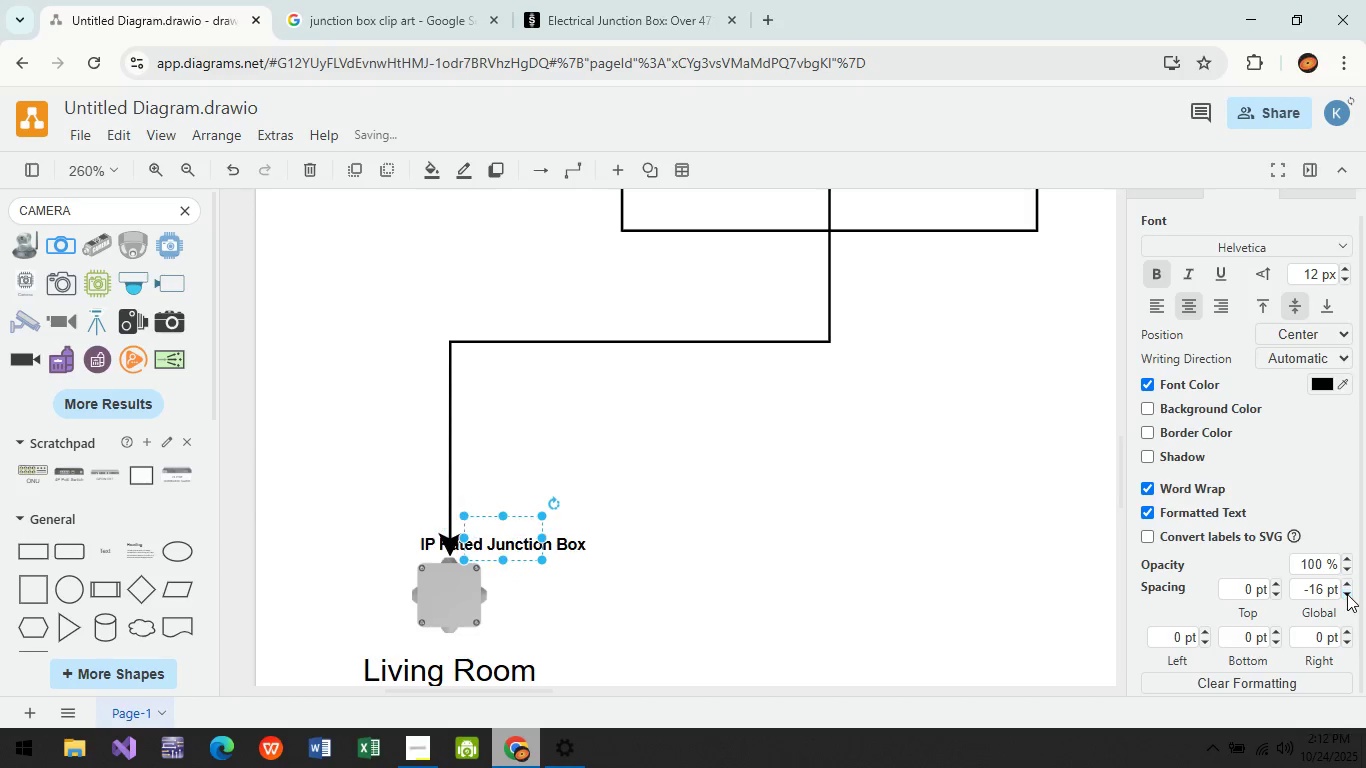 
triple_click([1347, 595])
 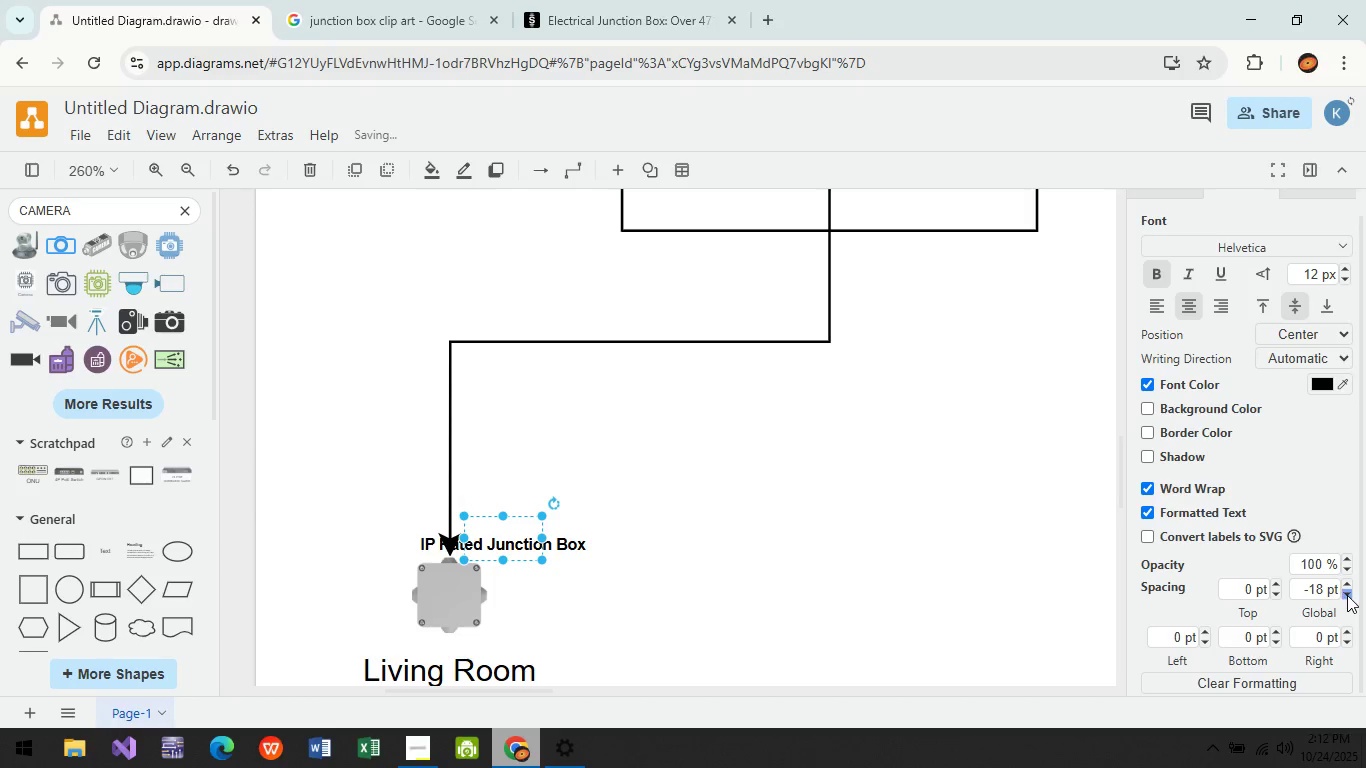 
triple_click([1347, 595])
 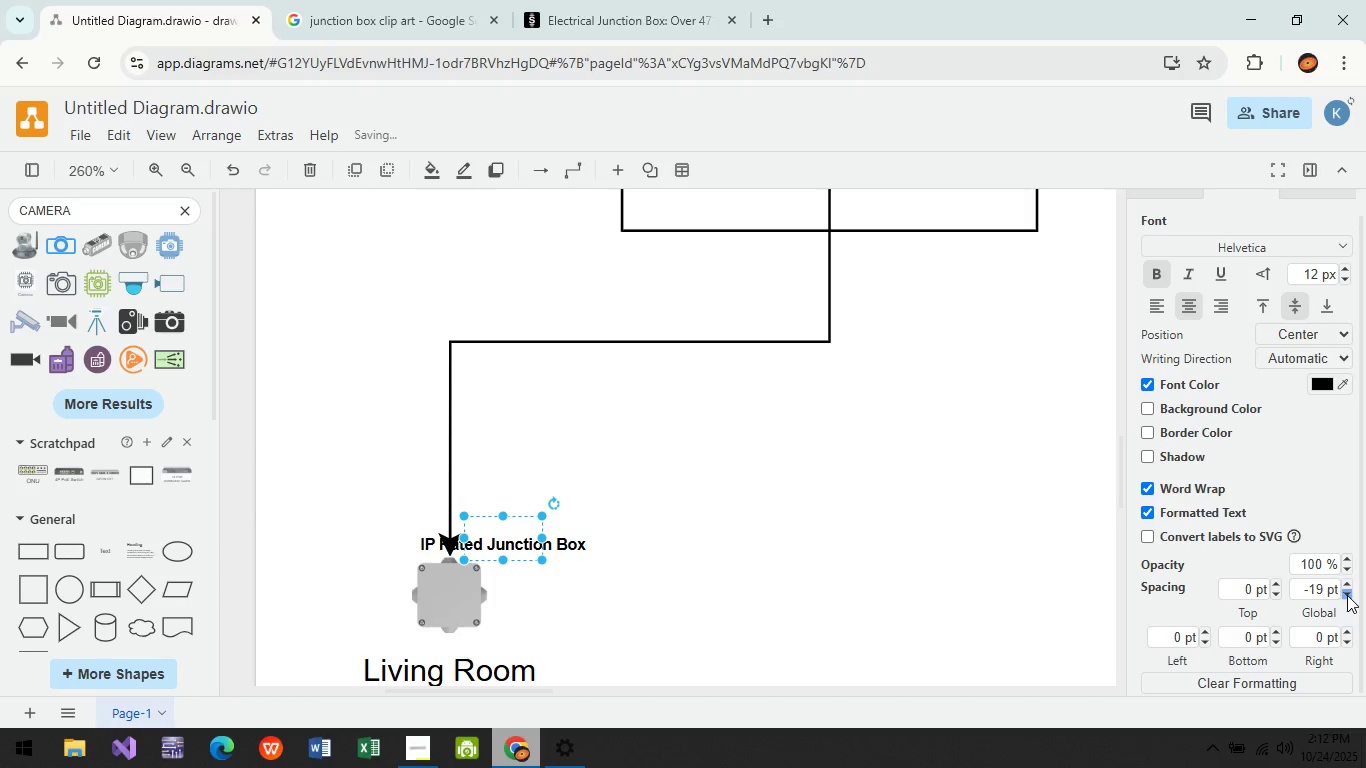 
triple_click([1347, 595])
 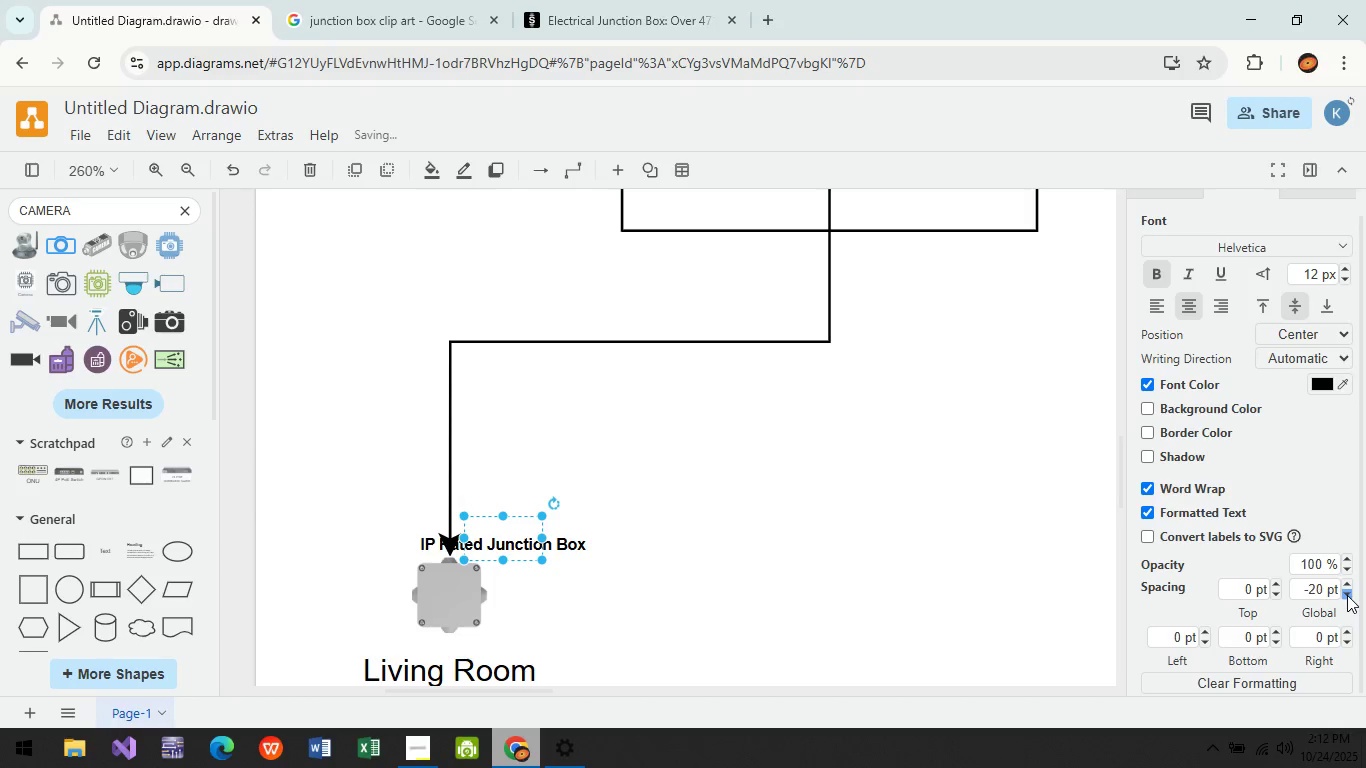 
triple_click([1347, 595])
 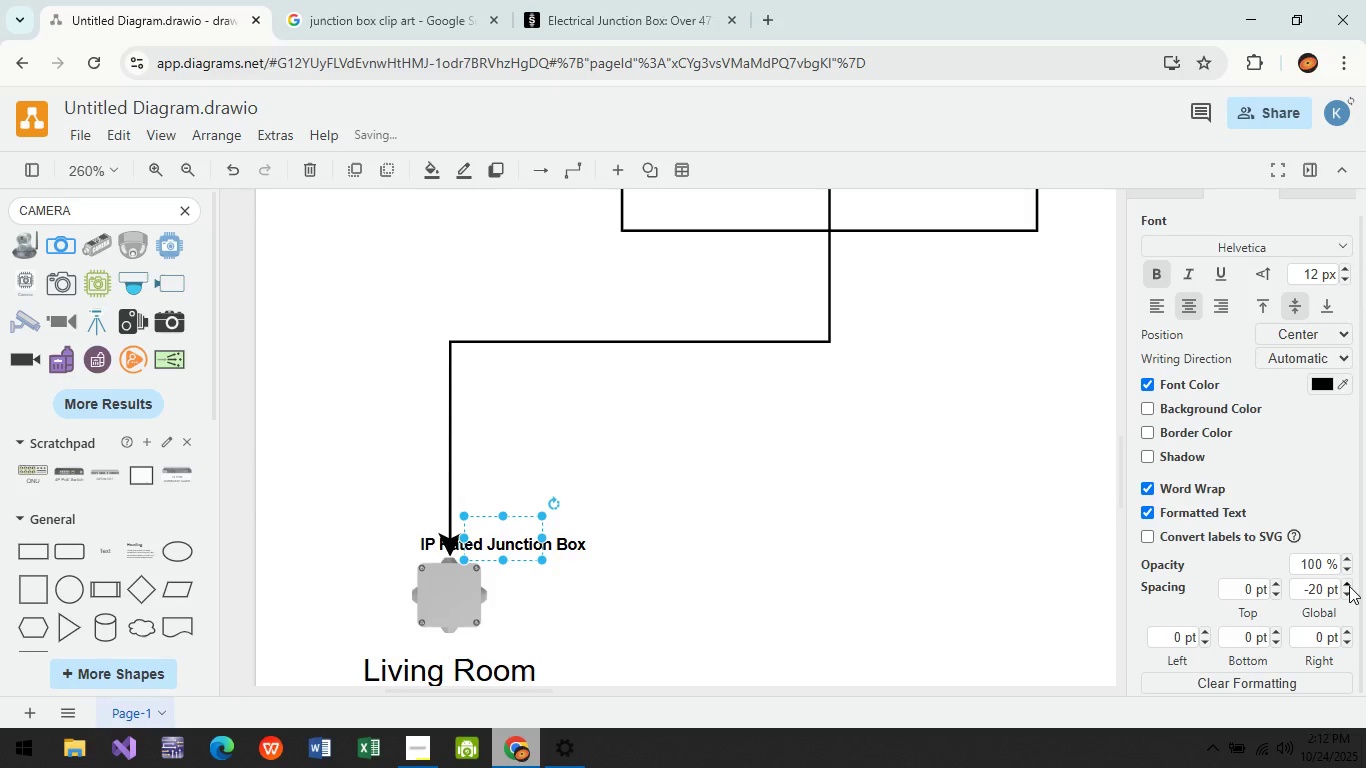 
double_click([1349, 586])
 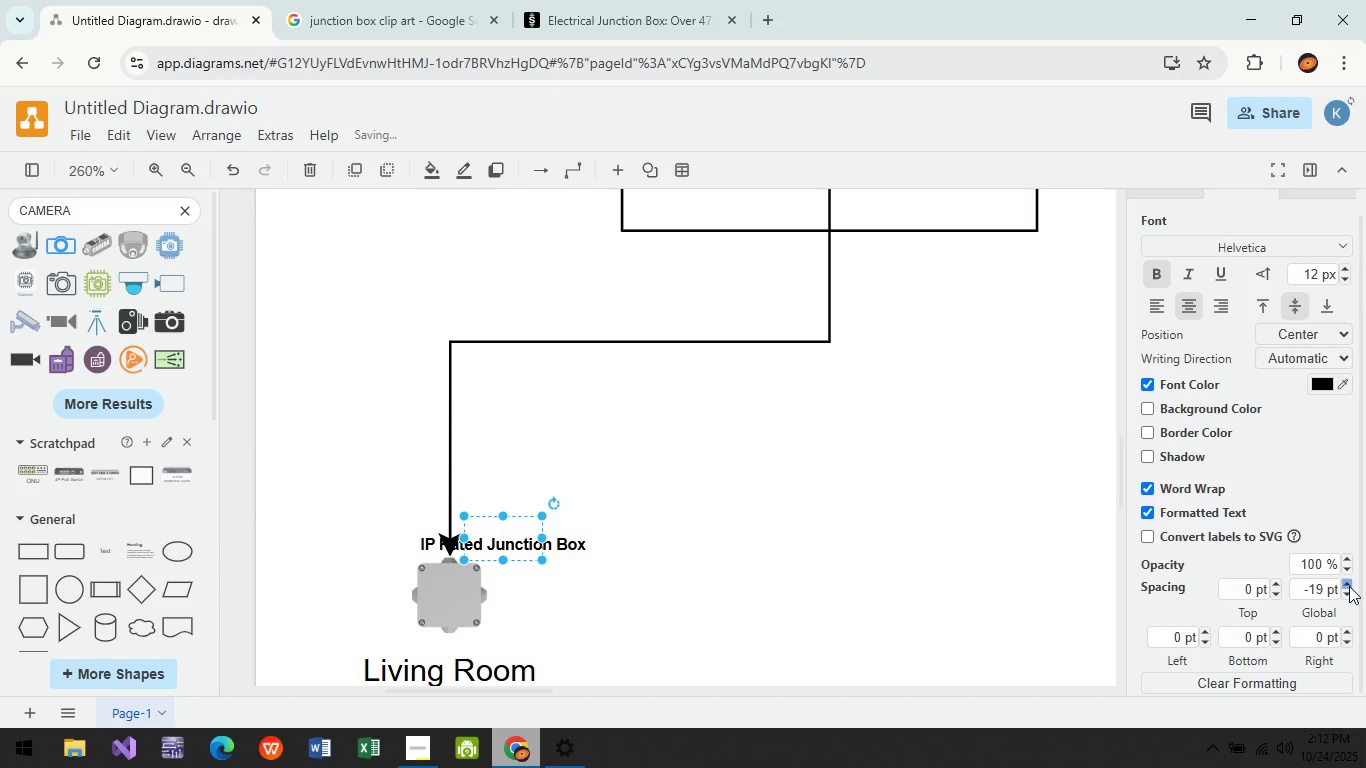 
triple_click([1349, 586])
 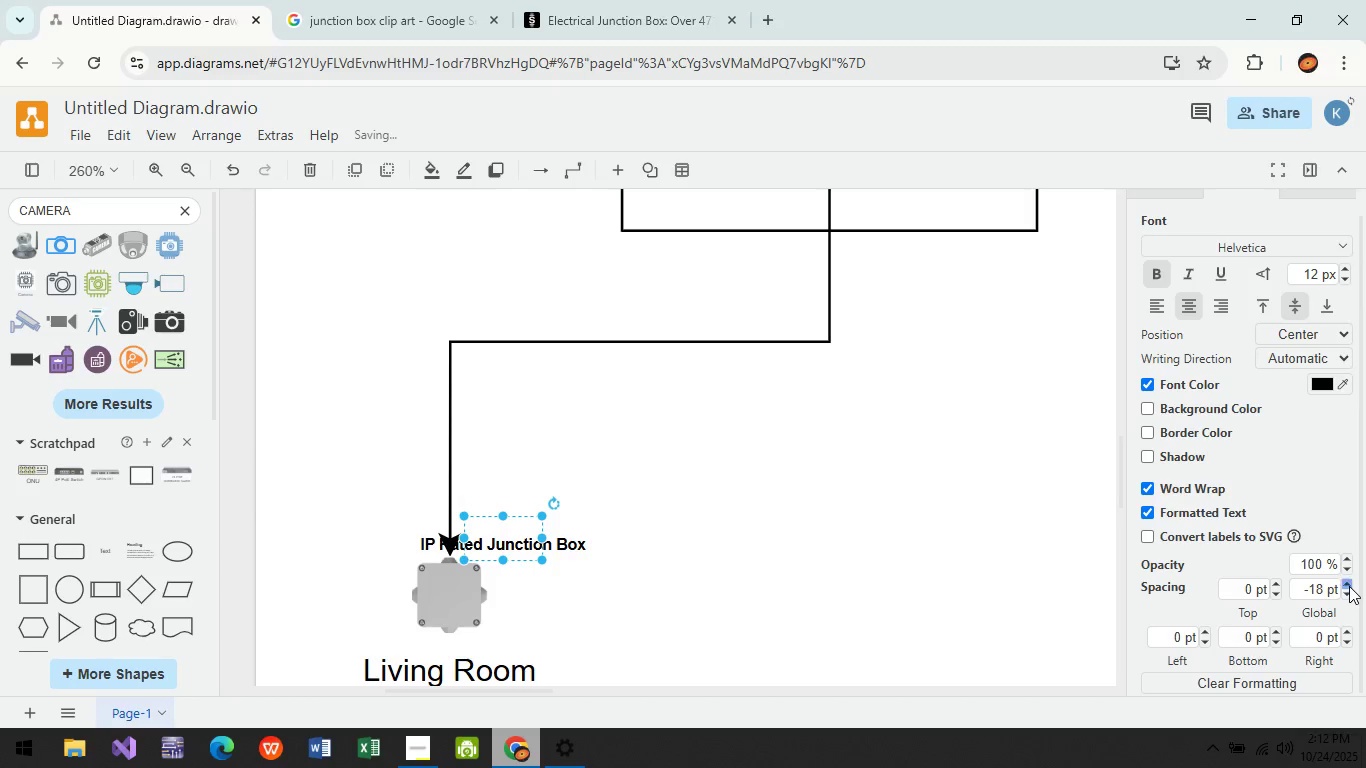 
triple_click([1349, 586])
 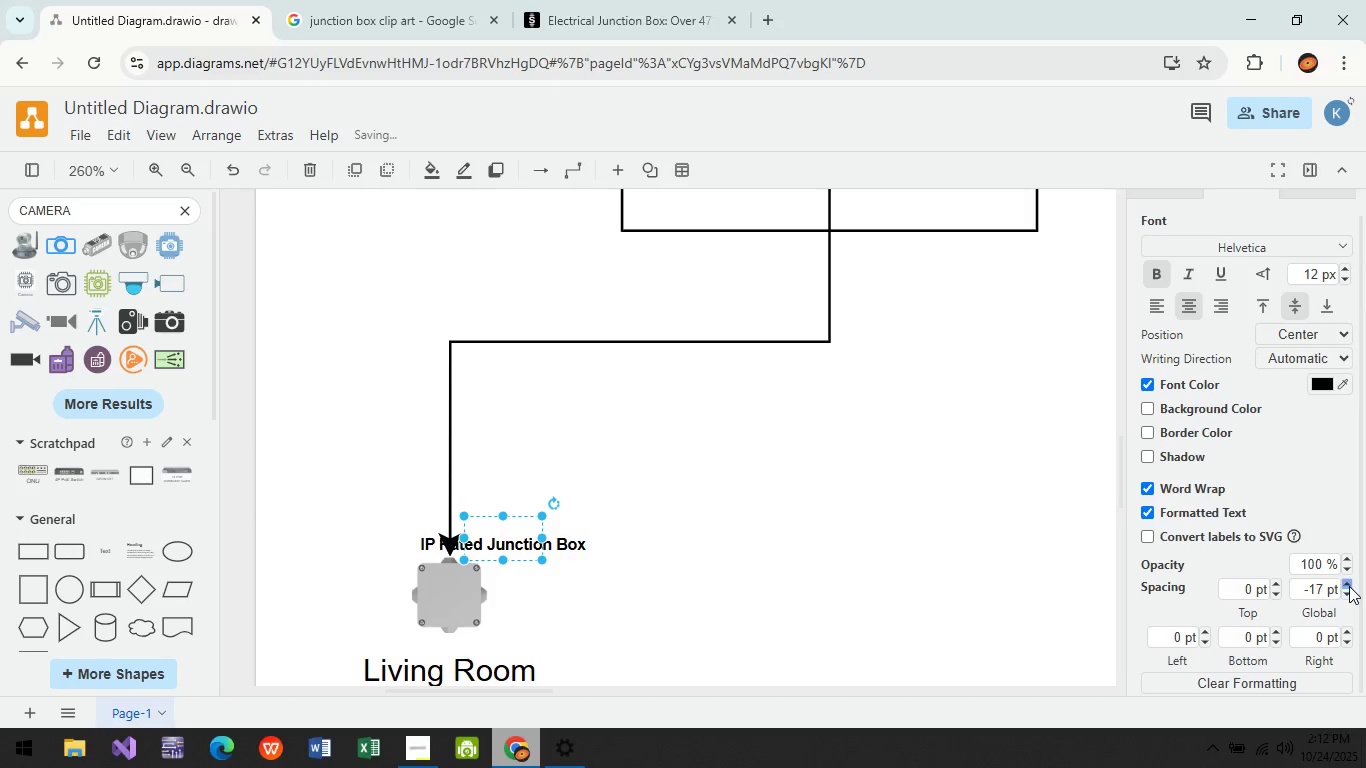 
triple_click([1349, 586])
 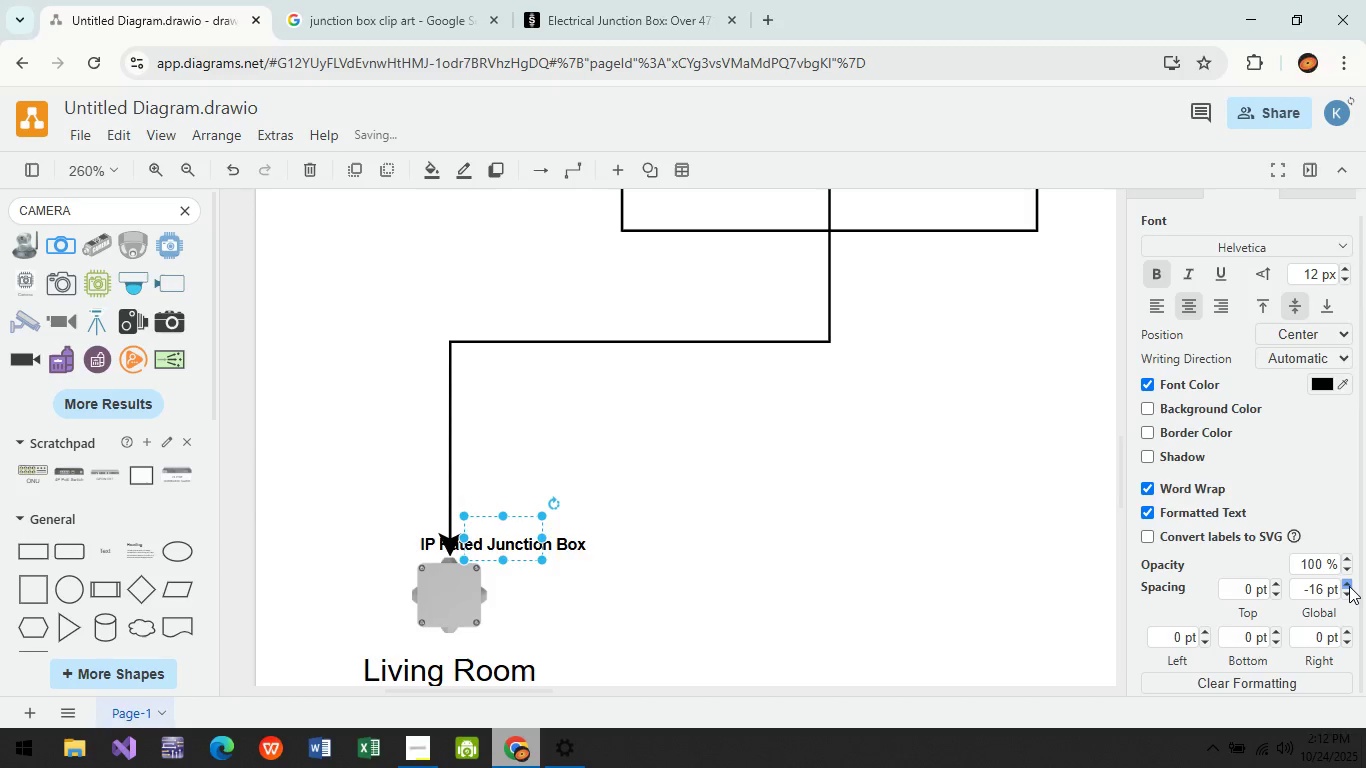 
triple_click([1349, 586])
 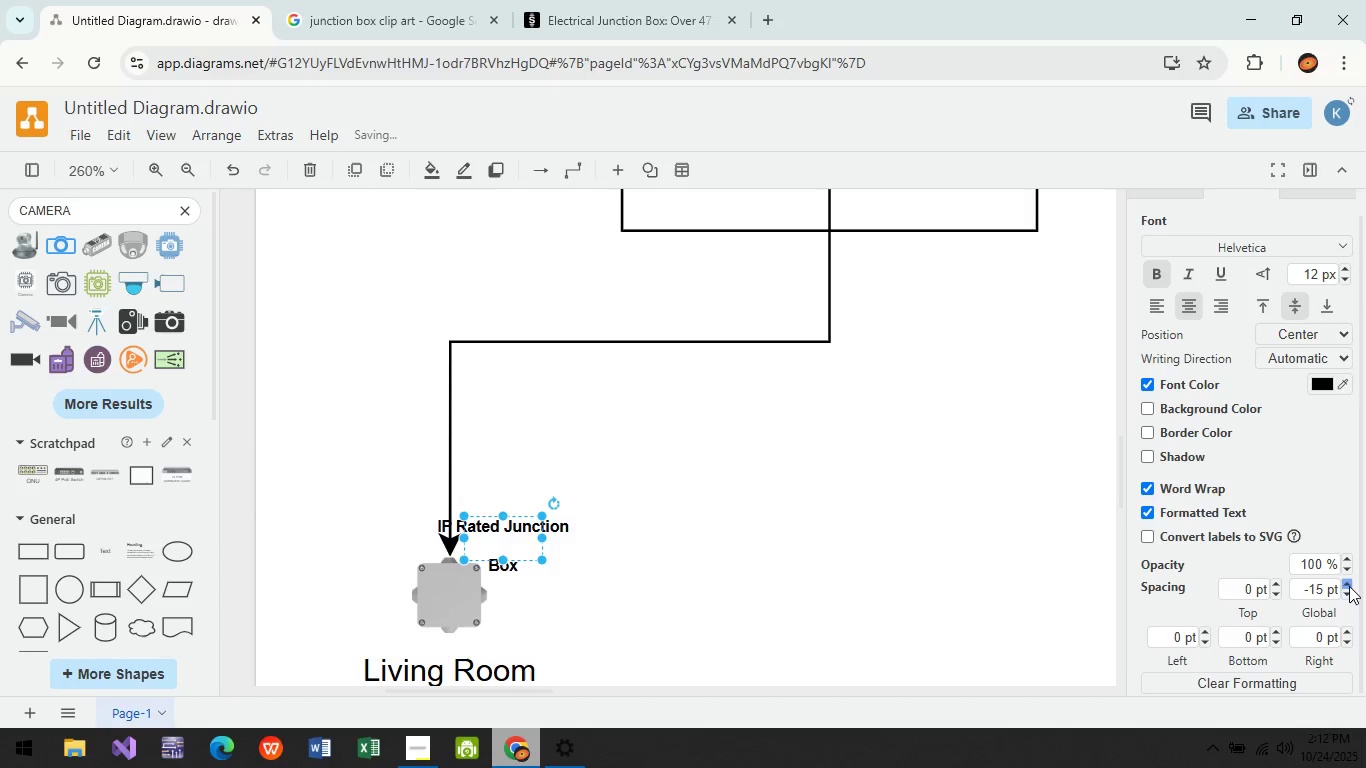 
triple_click([1349, 586])
 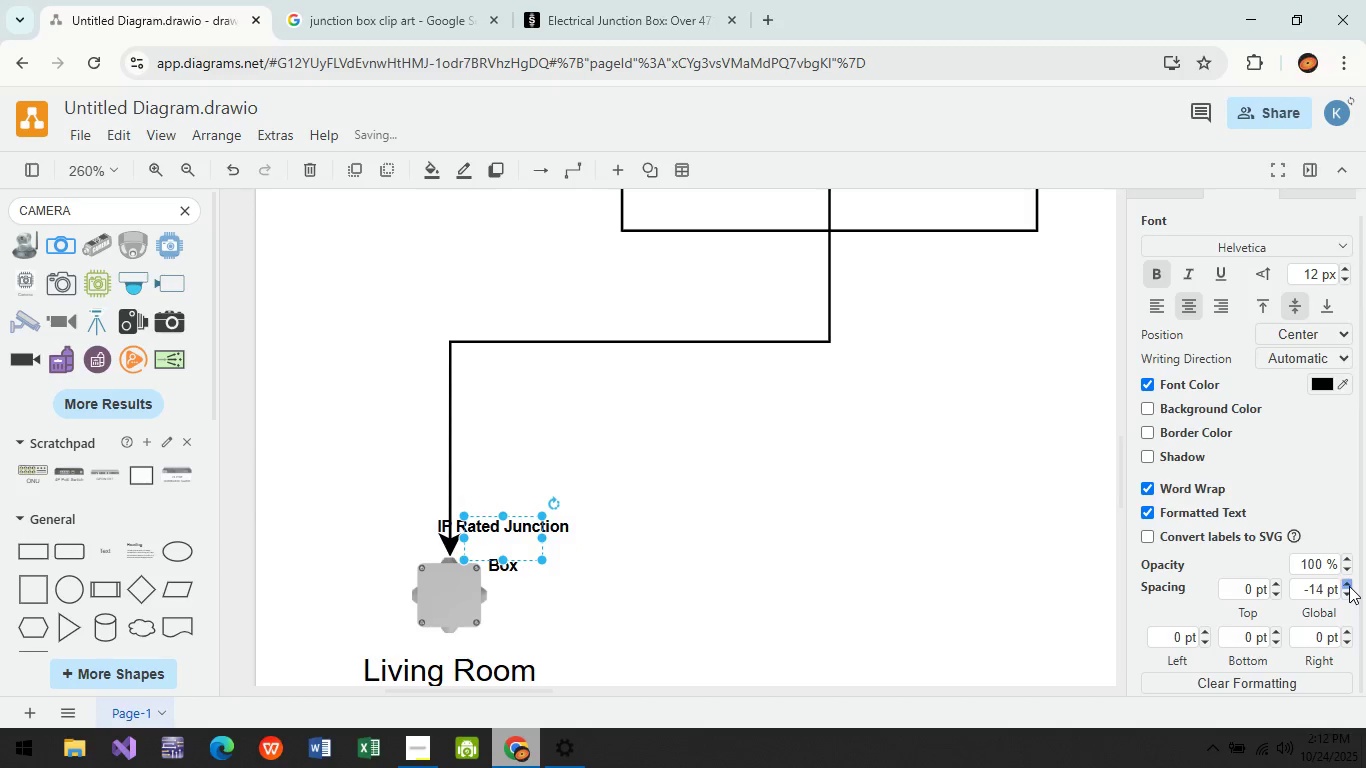 
triple_click([1349, 586])
 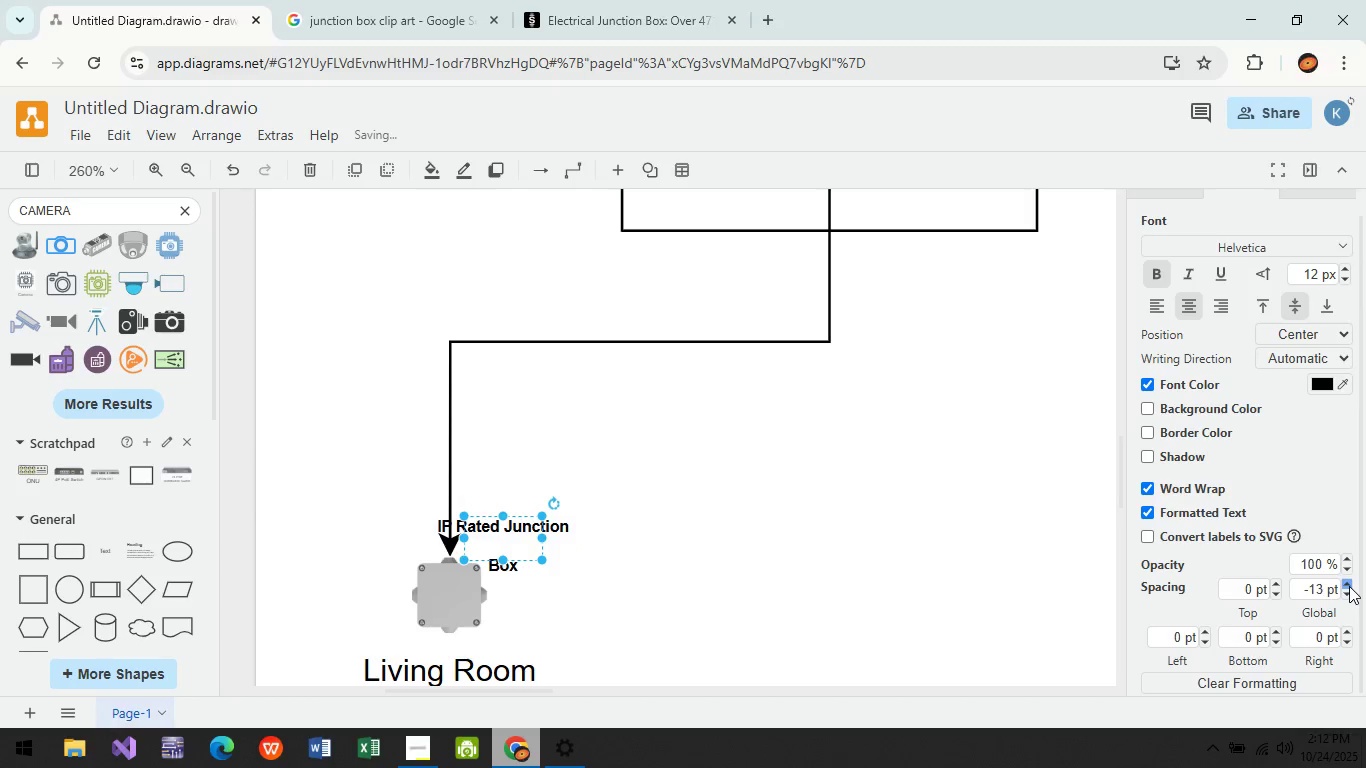 
triple_click([1349, 586])
 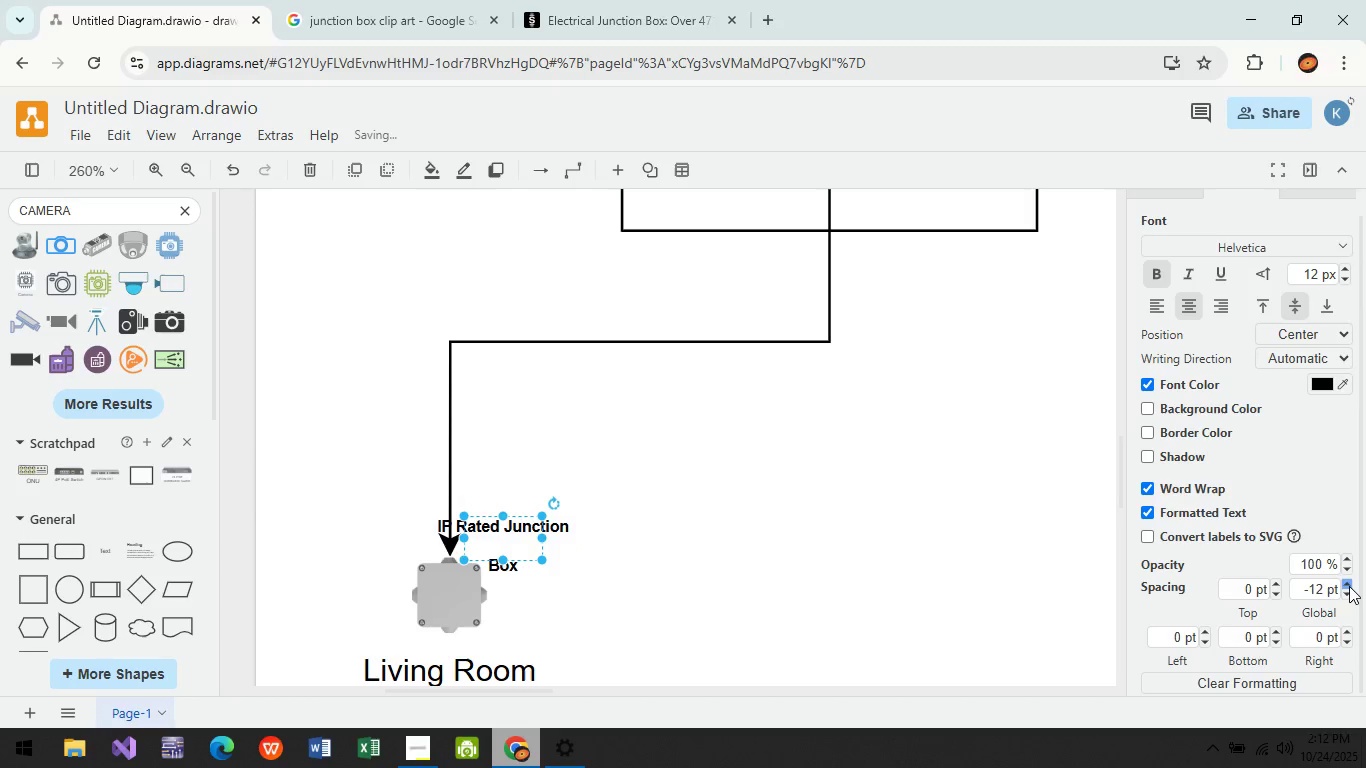 
triple_click([1349, 586])
 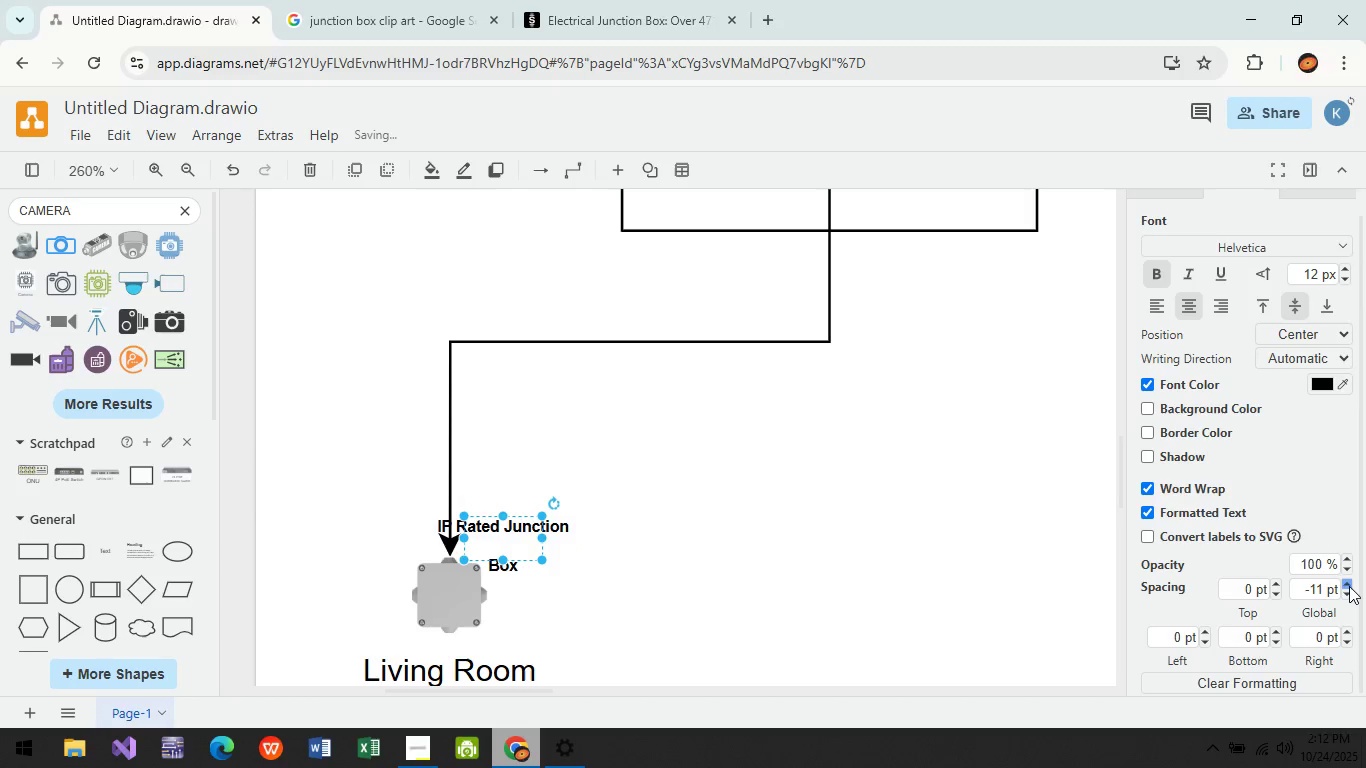 
triple_click([1349, 586])
 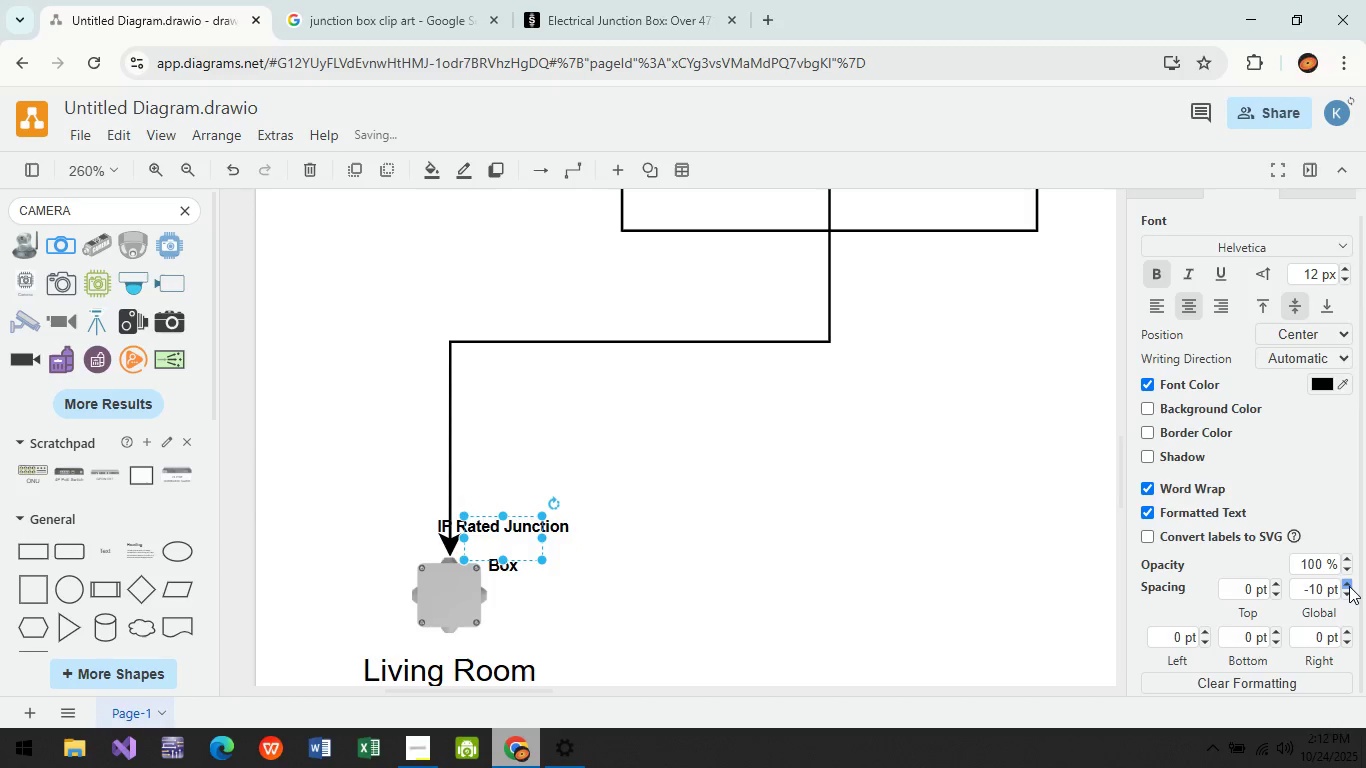 
triple_click([1349, 586])
 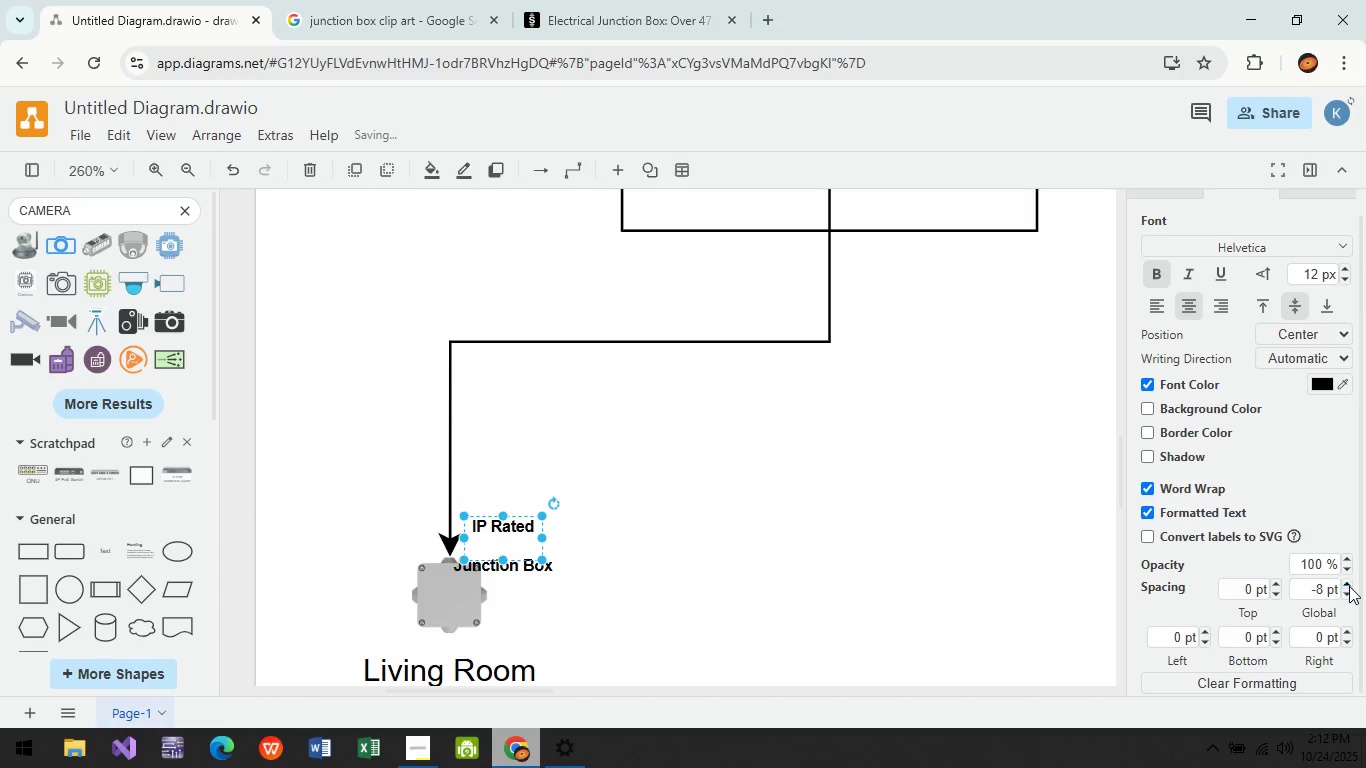 
double_click([1349, 586])
 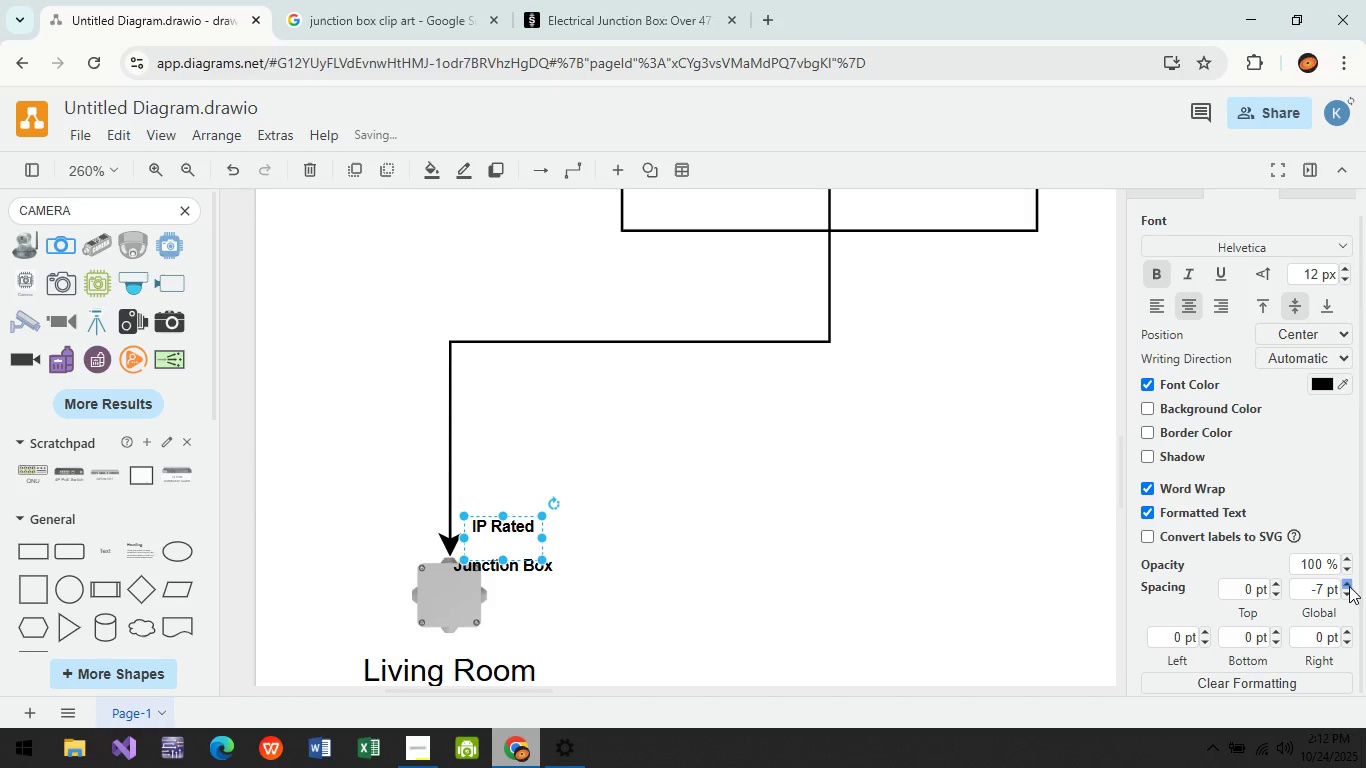 
triple_click([1349, 586])
 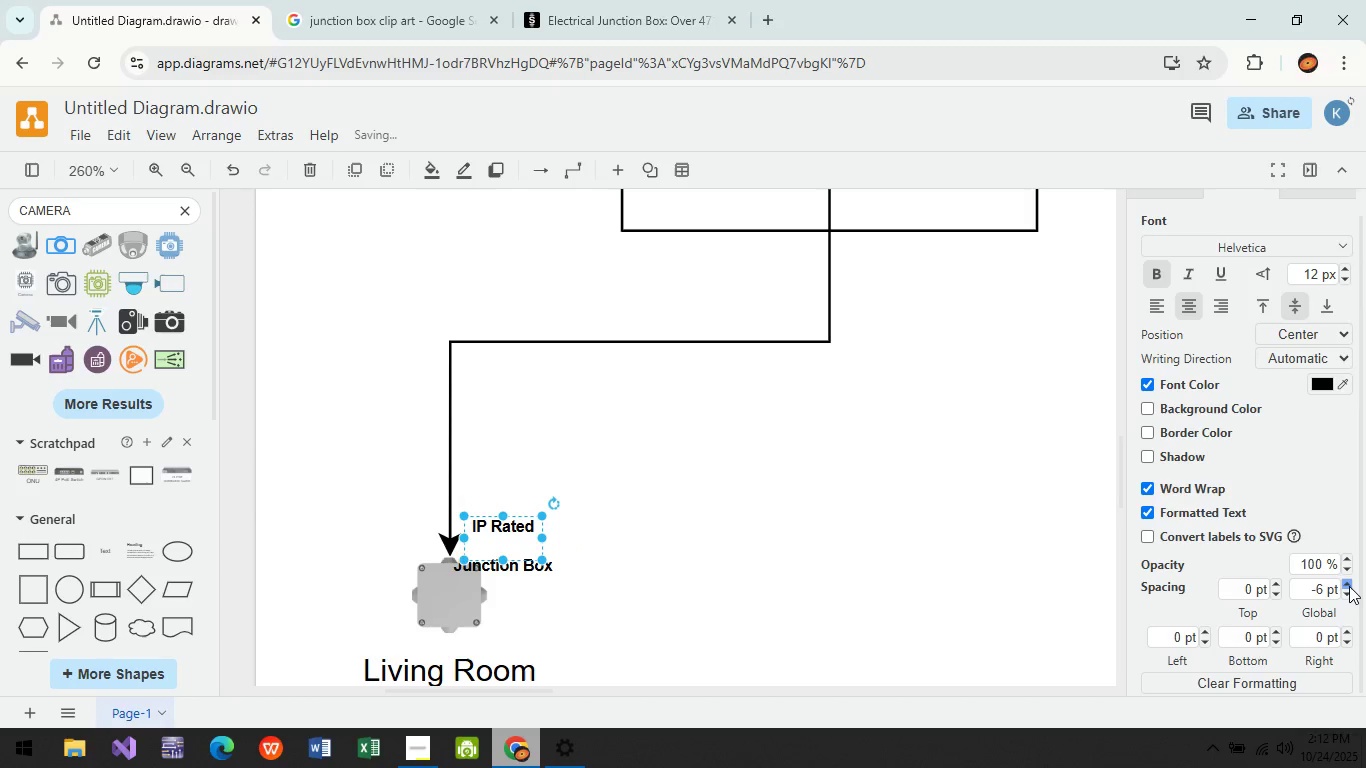 
triple_click([1349, 586])
 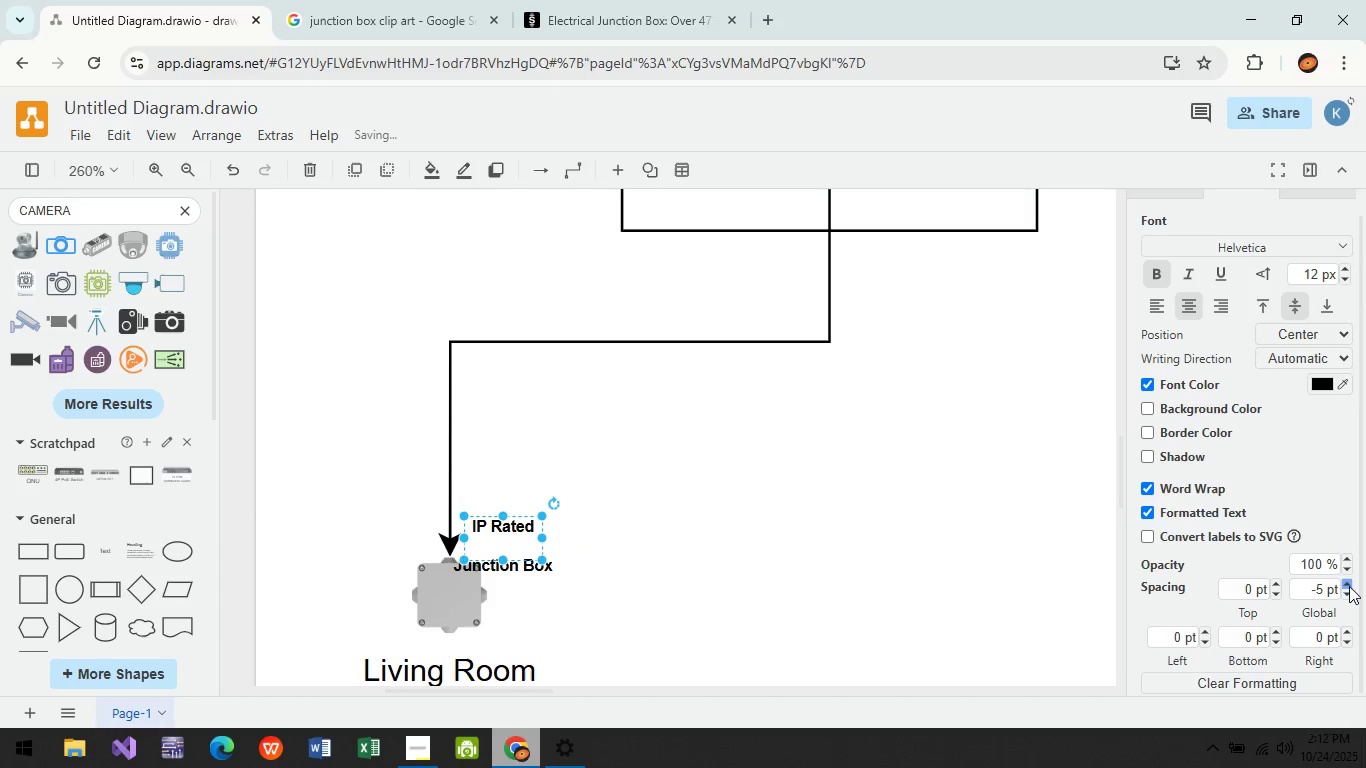 
triple_click([1349, 586])
 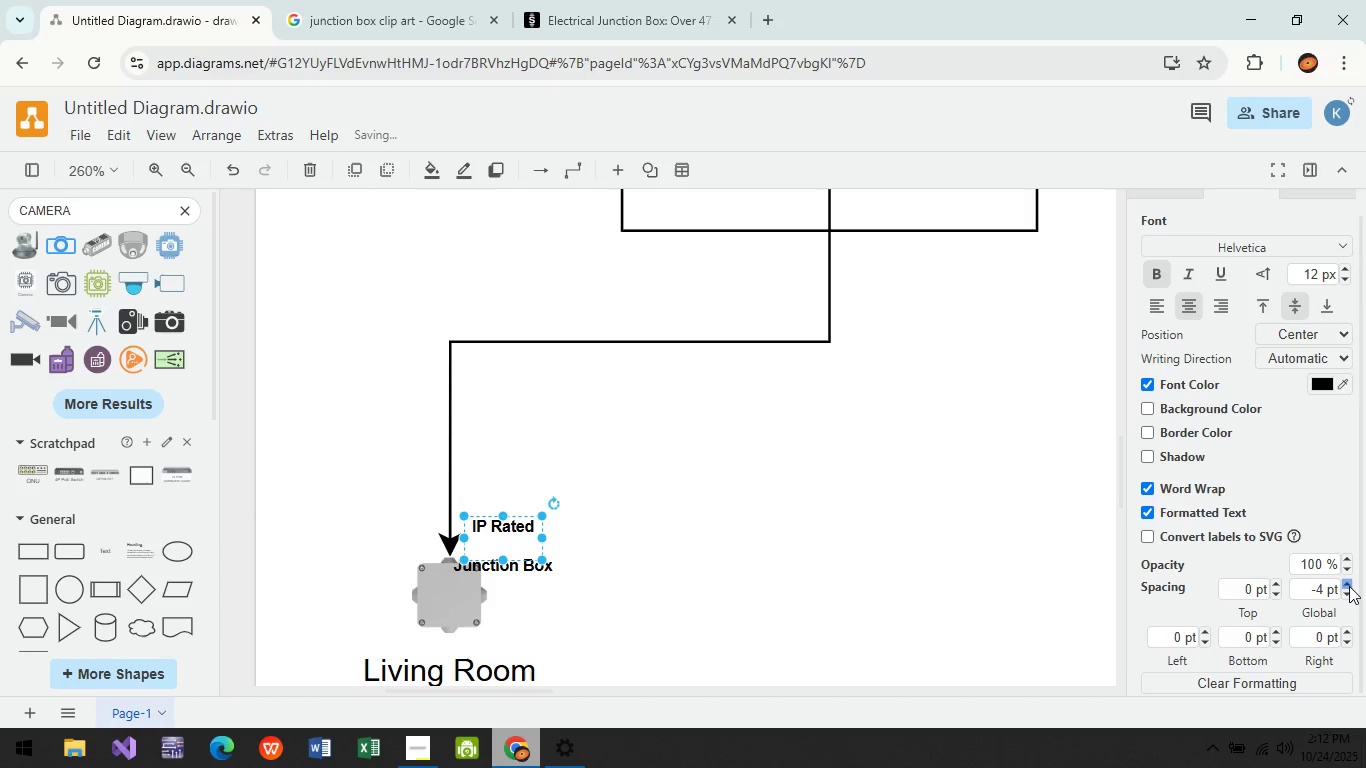 
triple_click([1349, 586])
 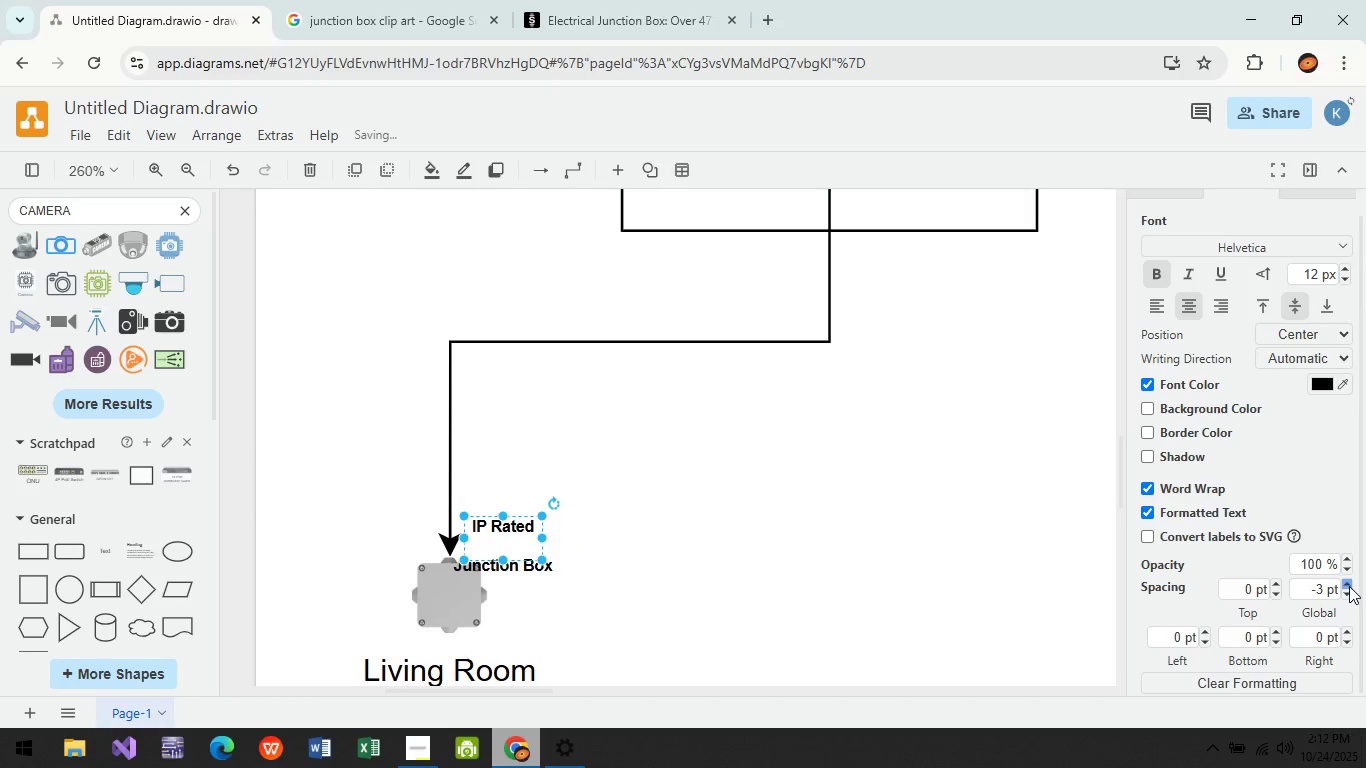 
triple_click([1349, 586])
 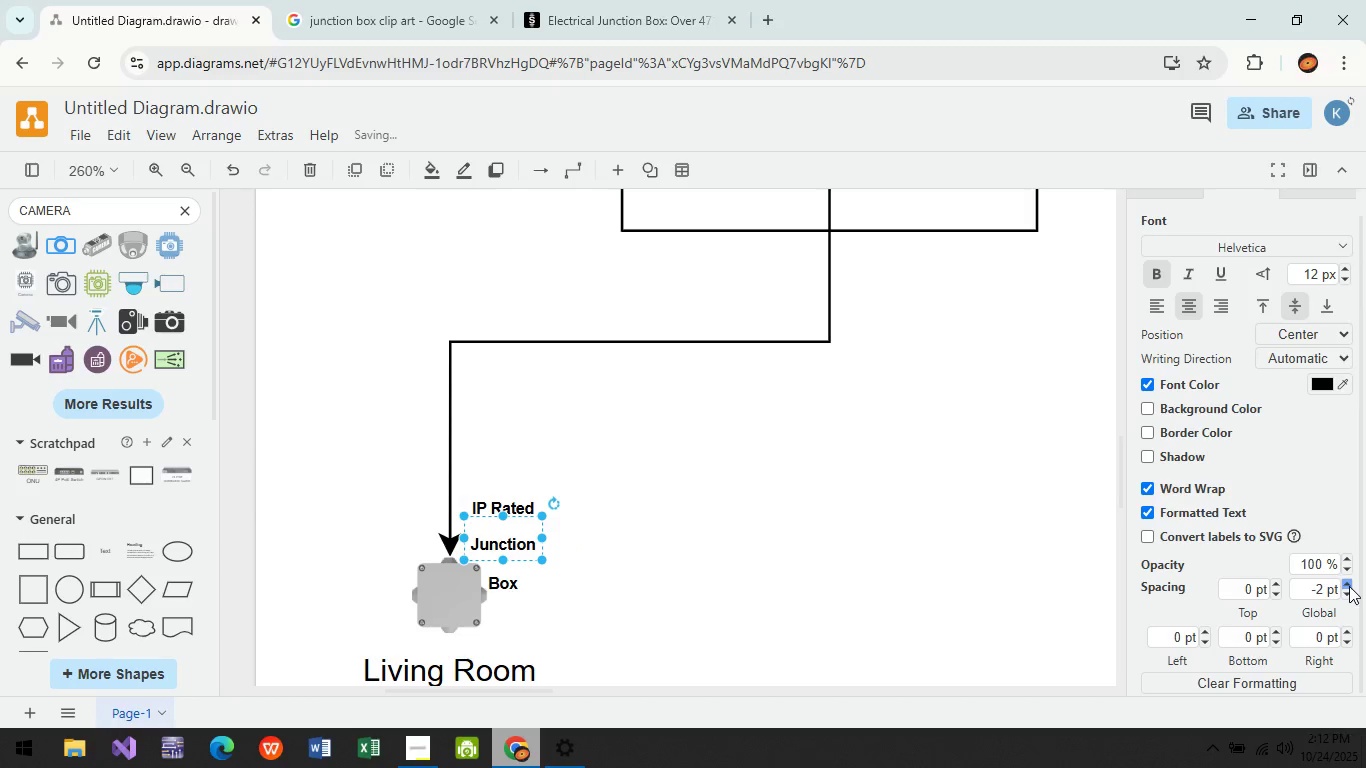 
triple_click([1349, 586])
 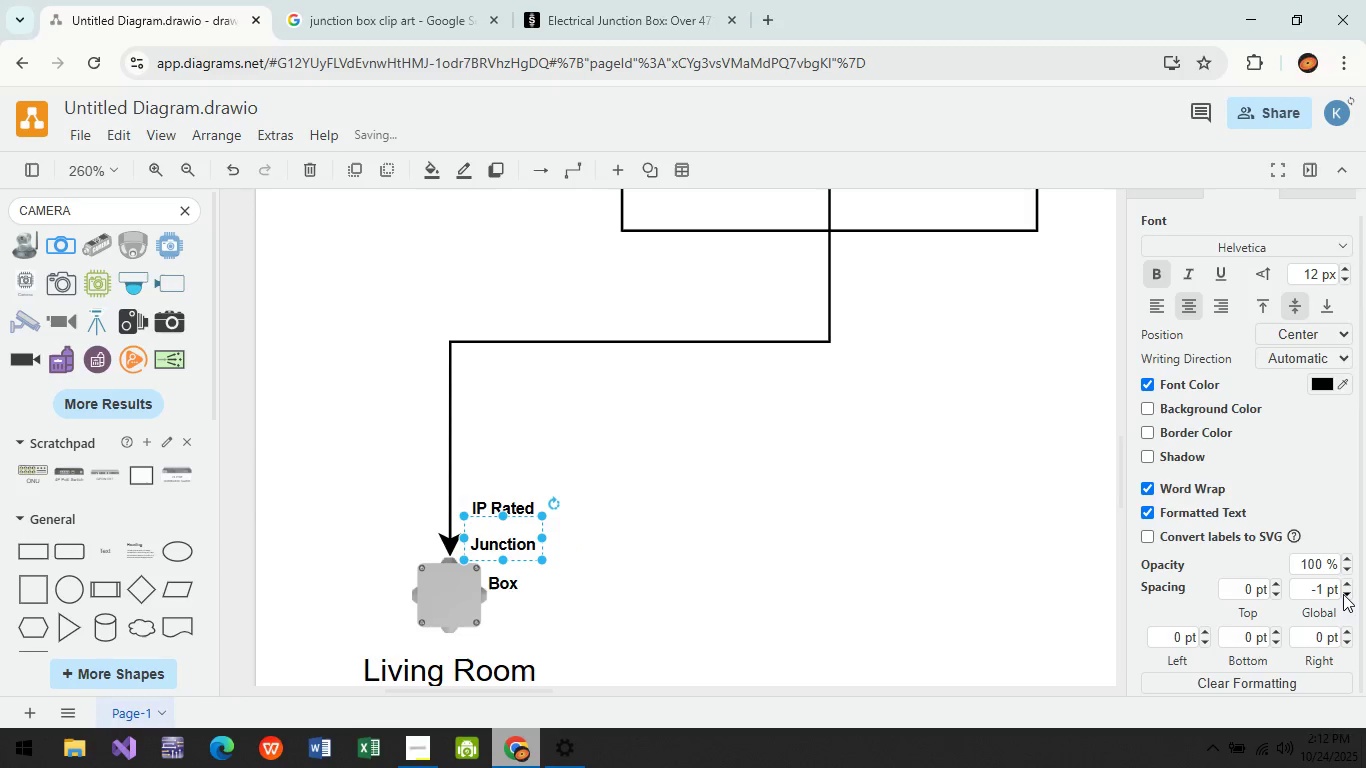 
left_click([1343, 594])
 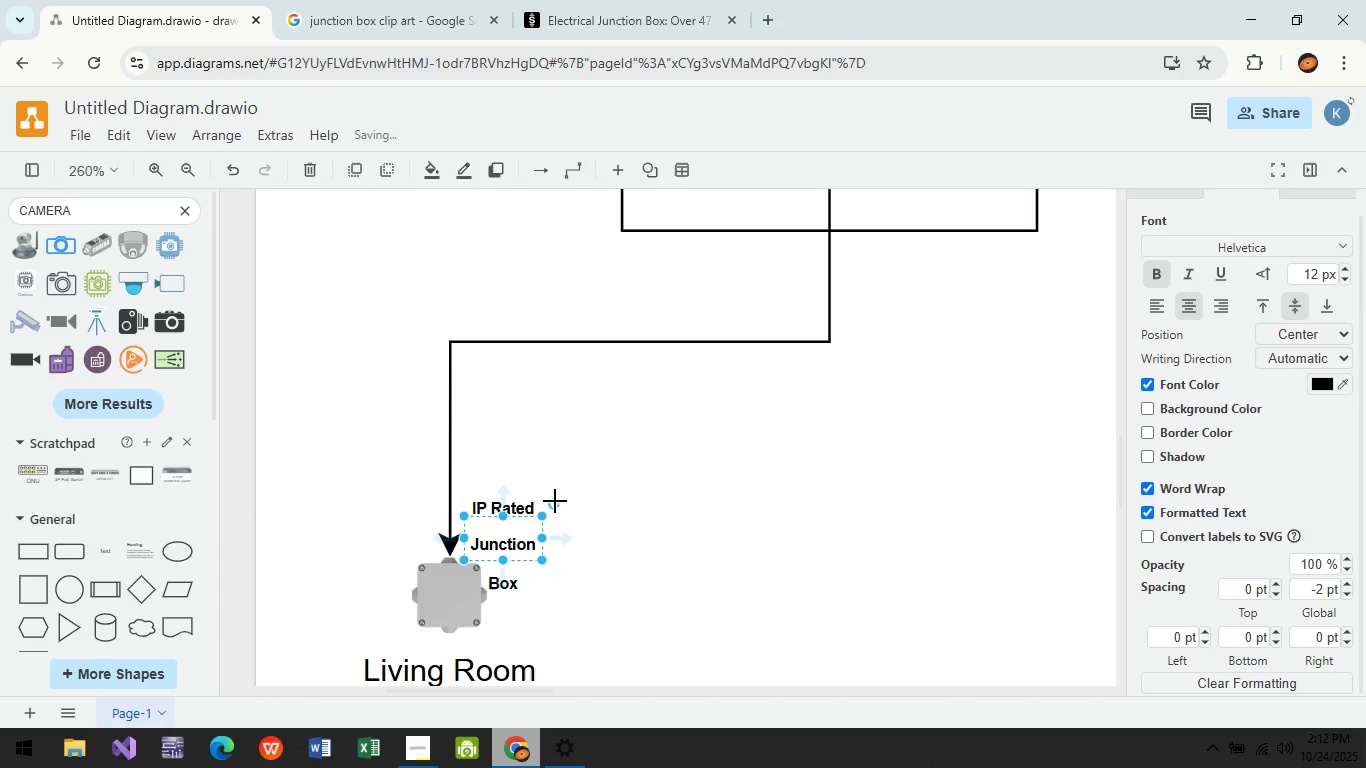 
left_click_drag(start_coordinate=[543, 511], to_coordinate=[581, 479])
 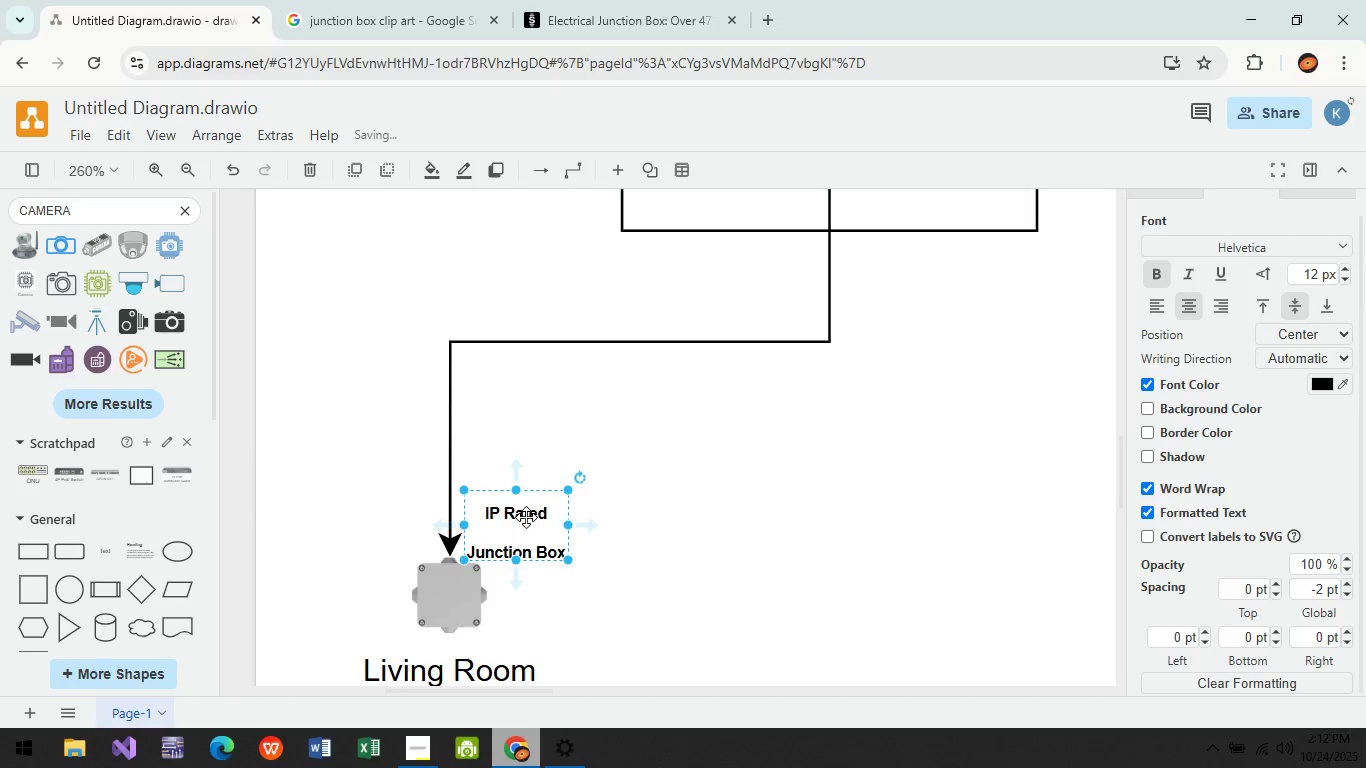 
left_click_drag(start_coordinate=[530, 515], to_coordinate=[711, 519])
 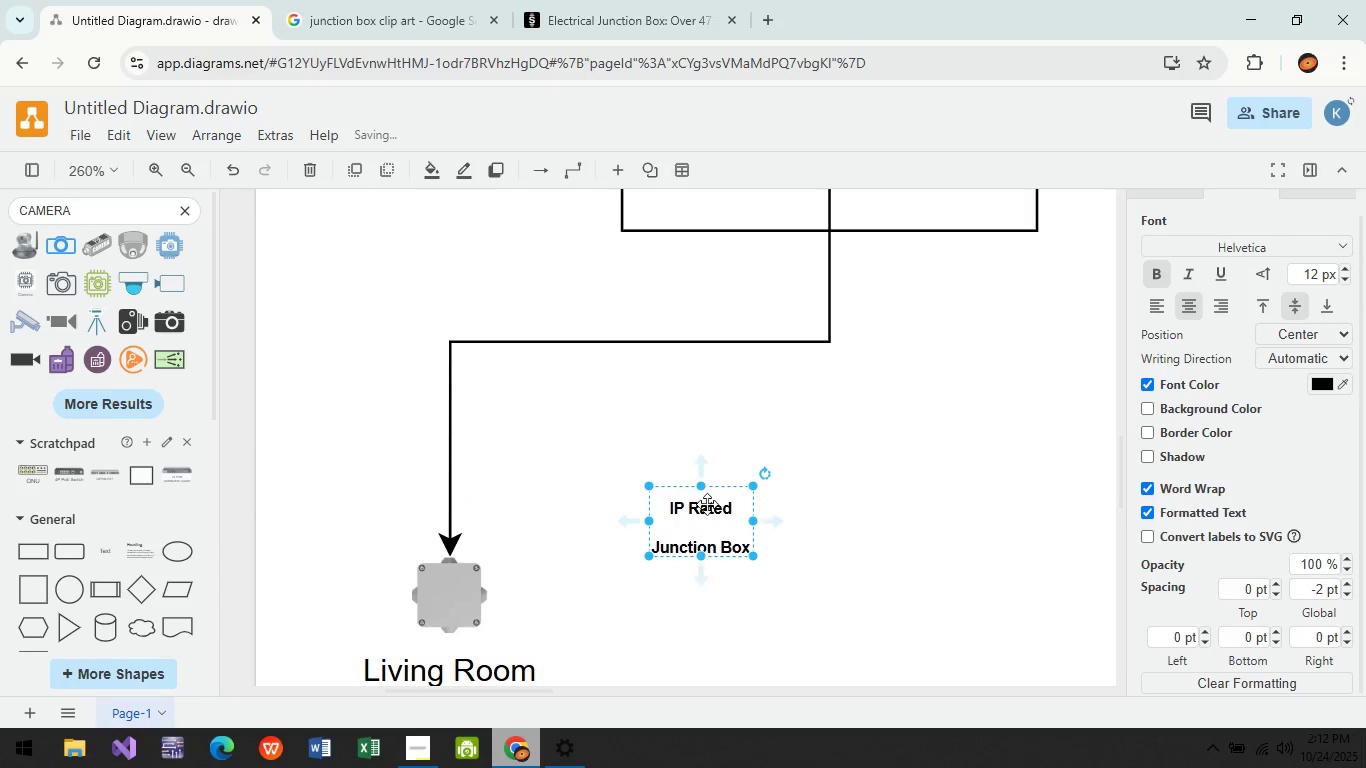 
left_click([707, 501])
 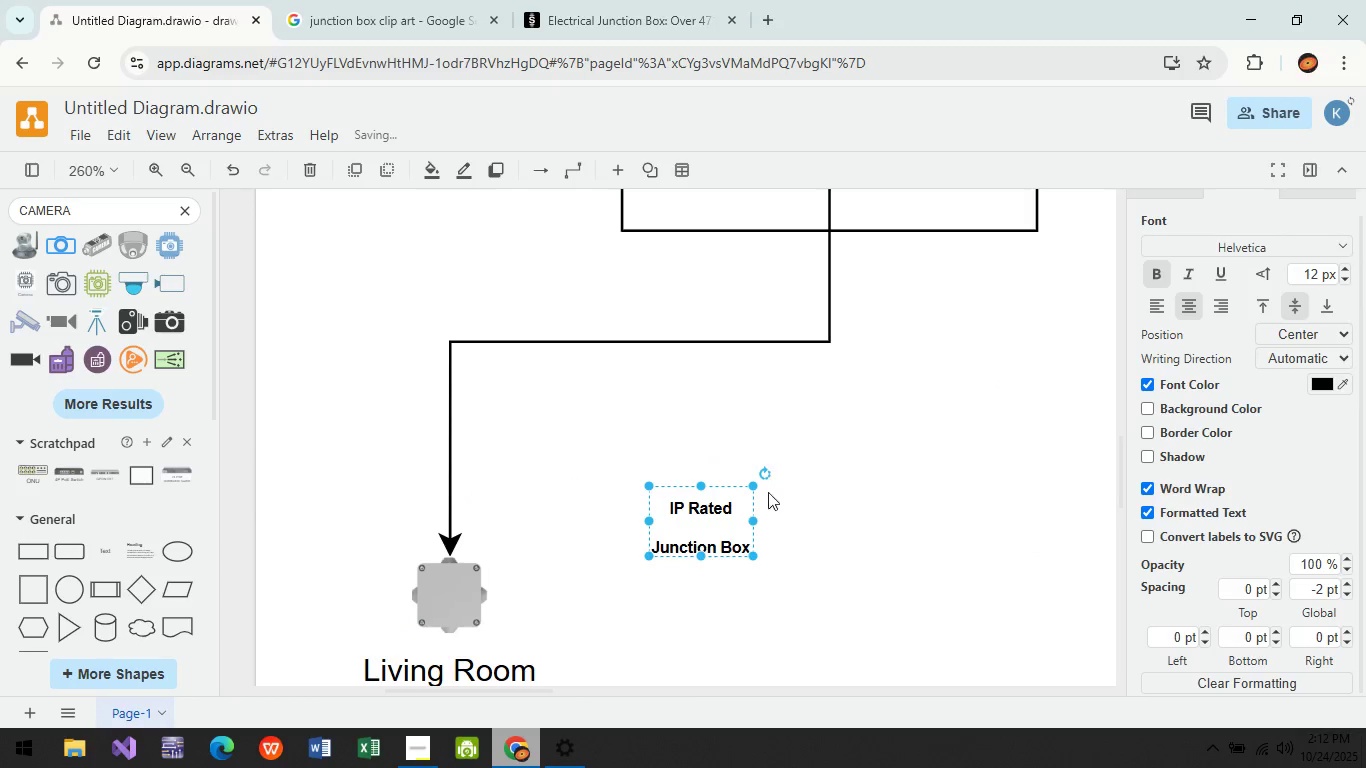 
double_click([708, 536])
 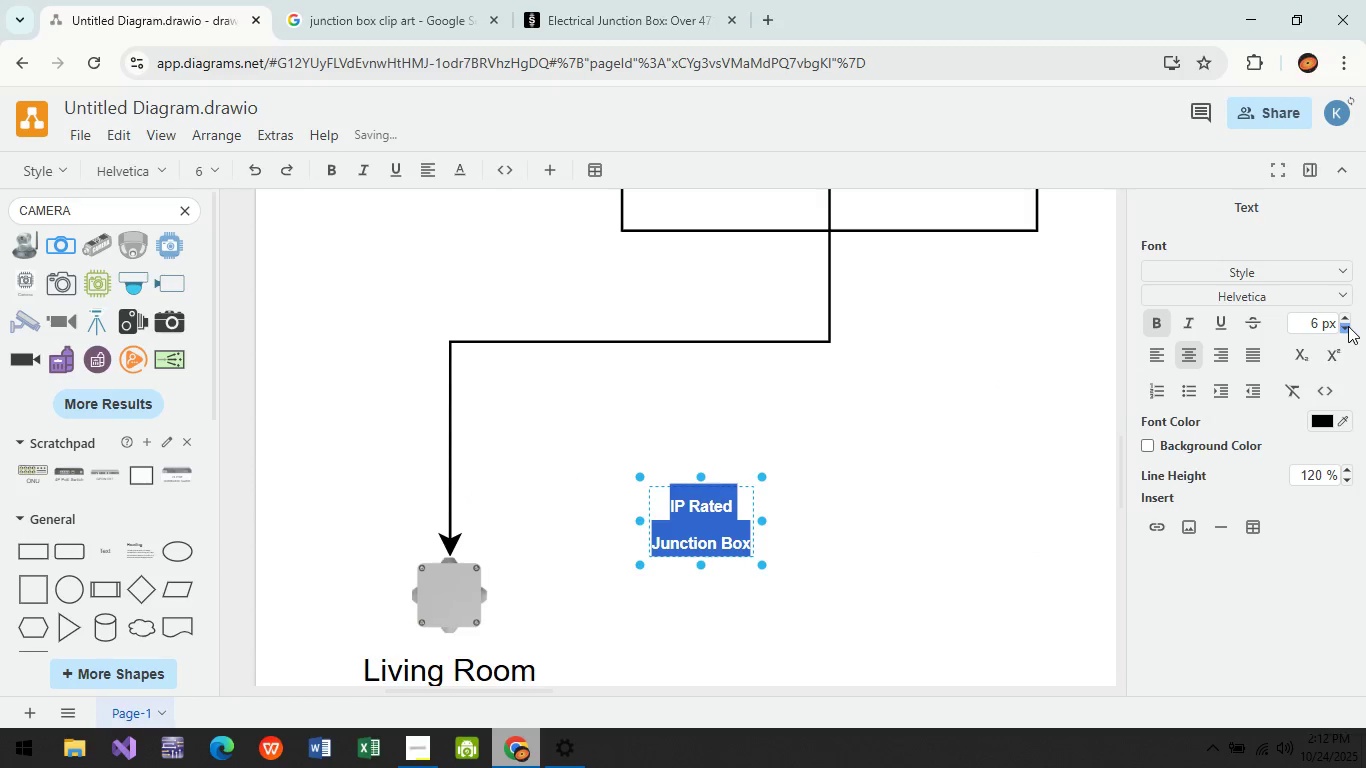 
left_click([1345, 328])
 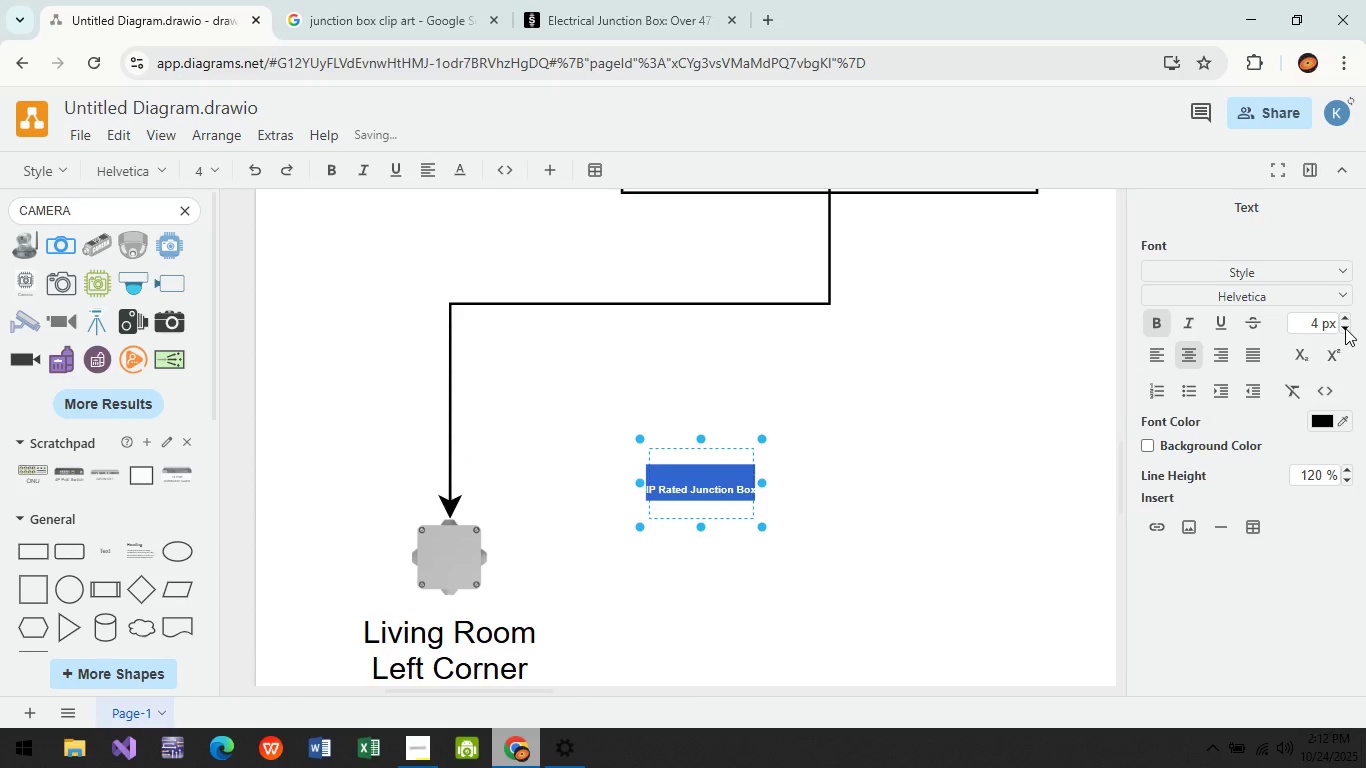 
left_click([1345, 328])
 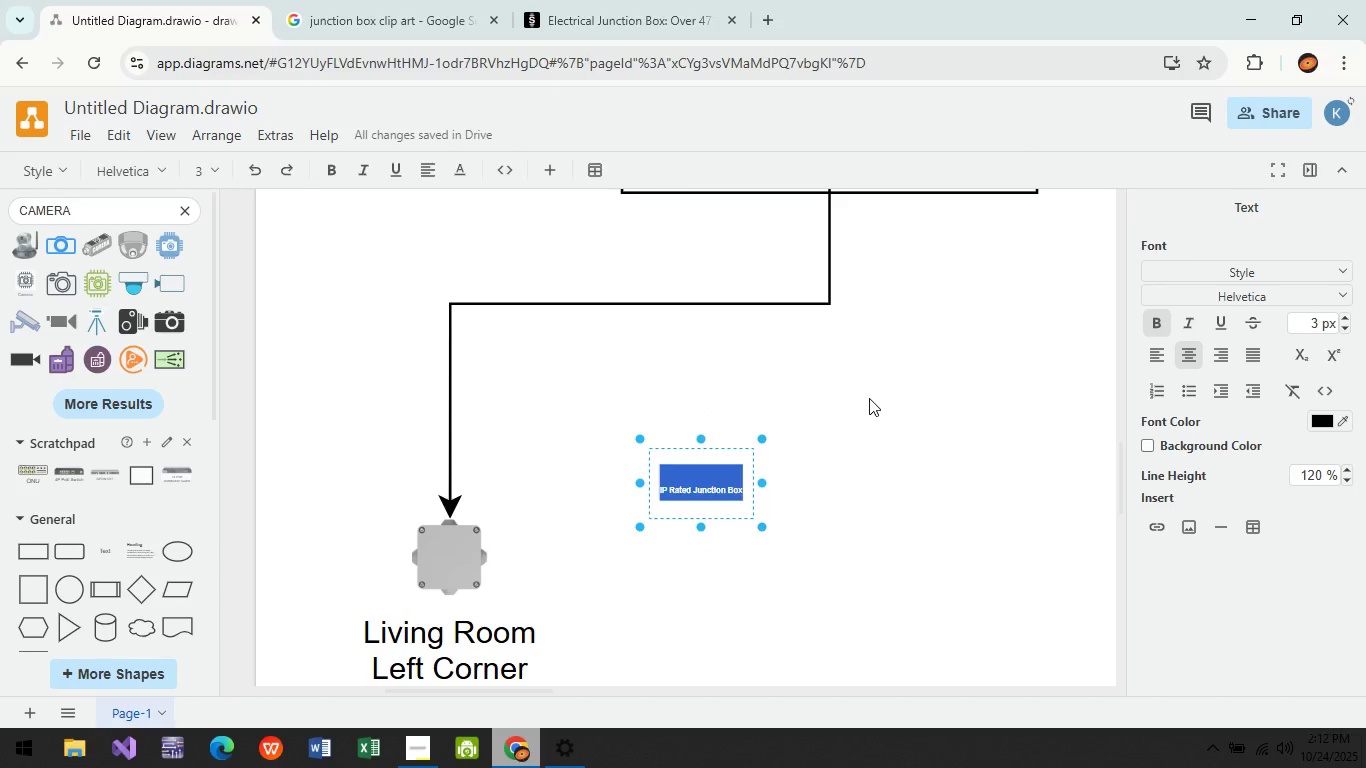 
double_click([697, 474])
 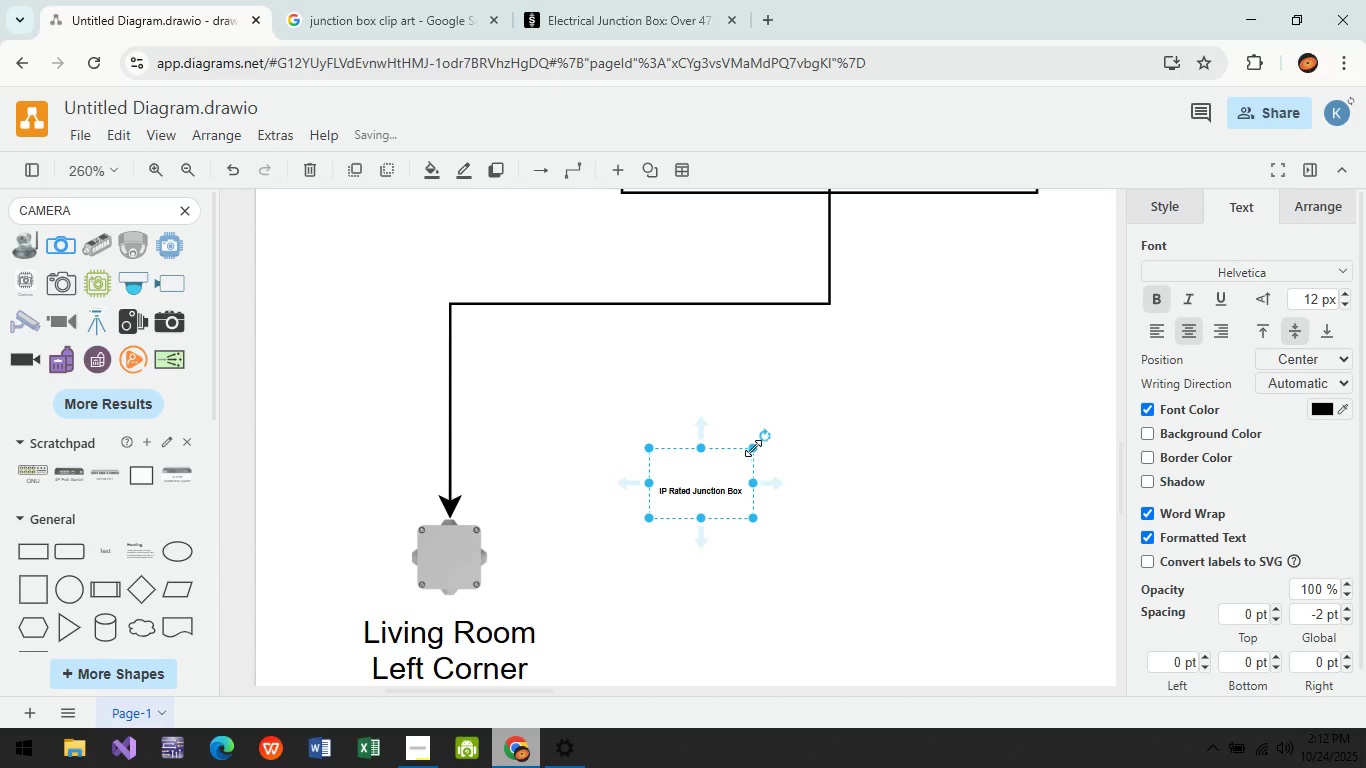 
left_click_drag(start_coordinate=[753, 448], to_coordinate=[709, 476])
 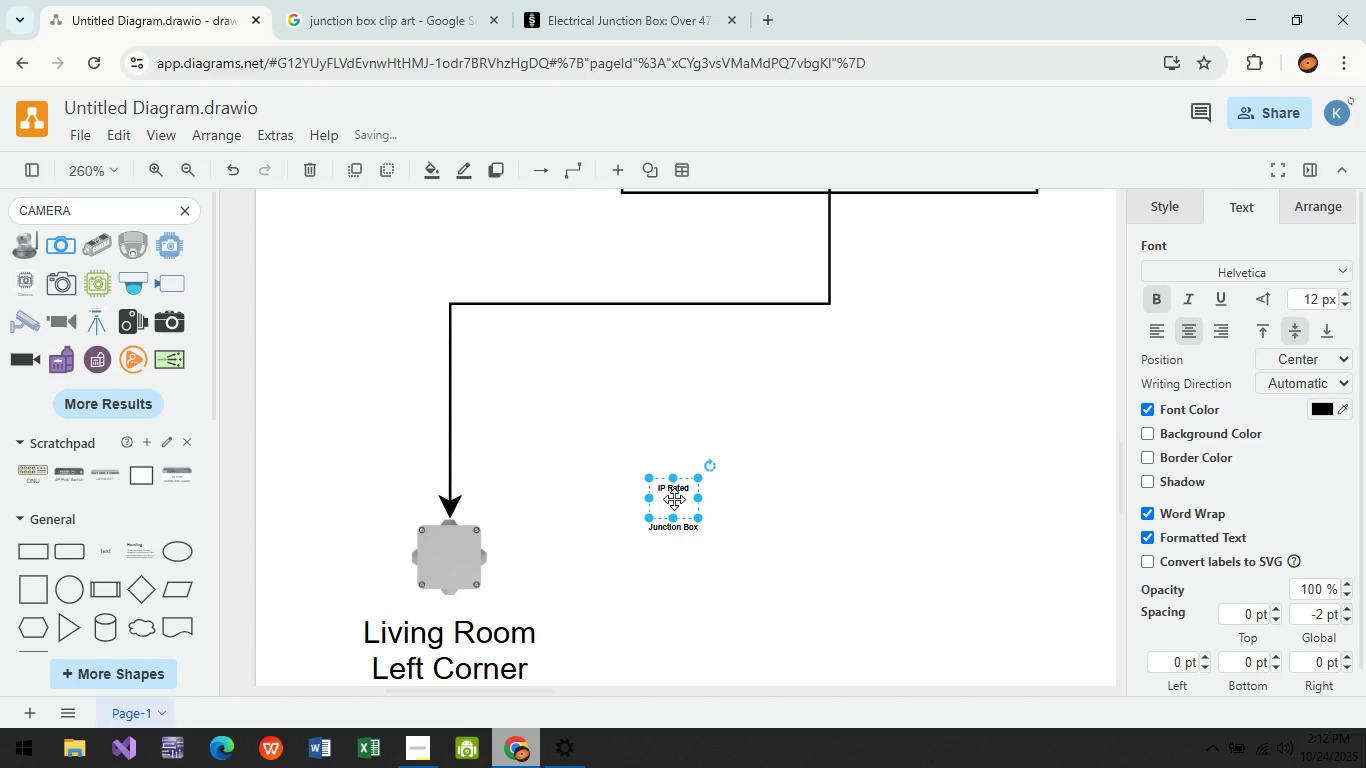 
left_click([674, 499])
 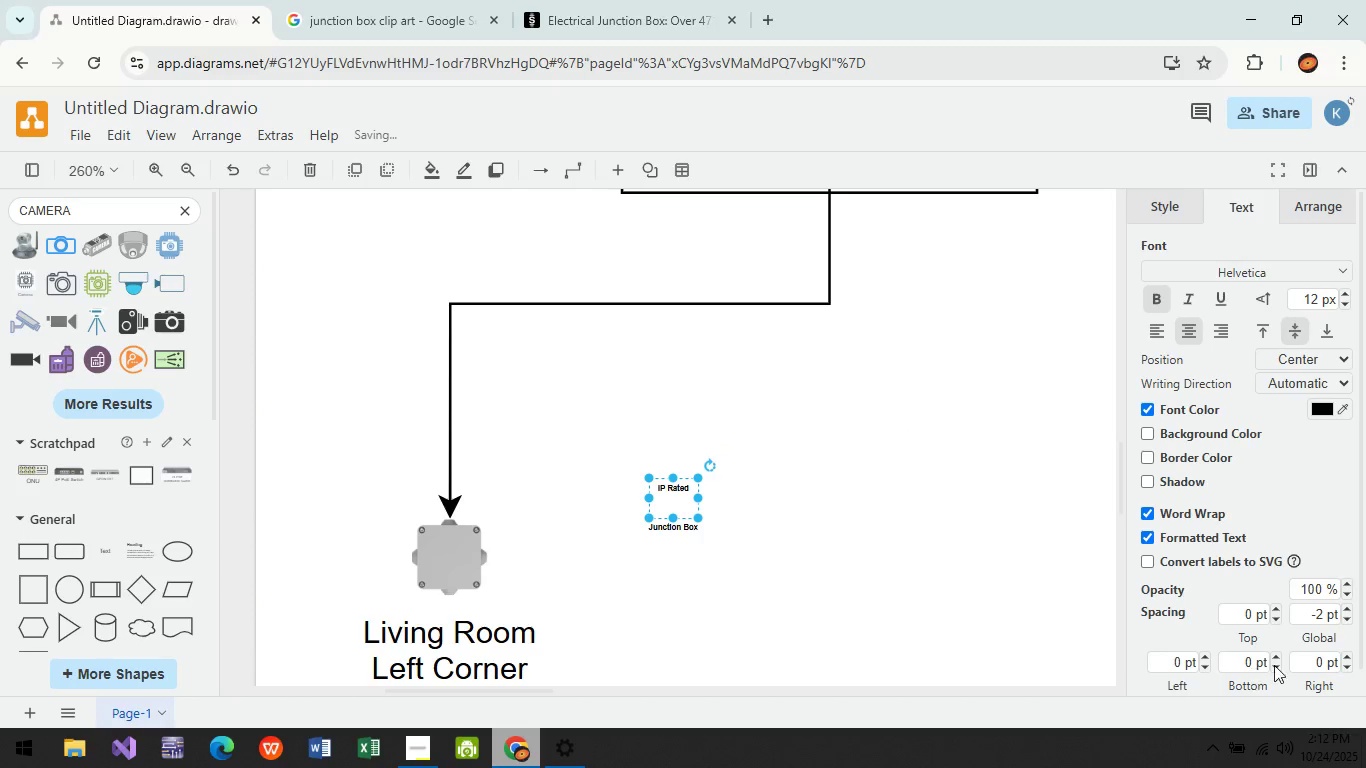 
scroll: coordinate [1269, 578], scroll_direction: down, amount: 2.0
 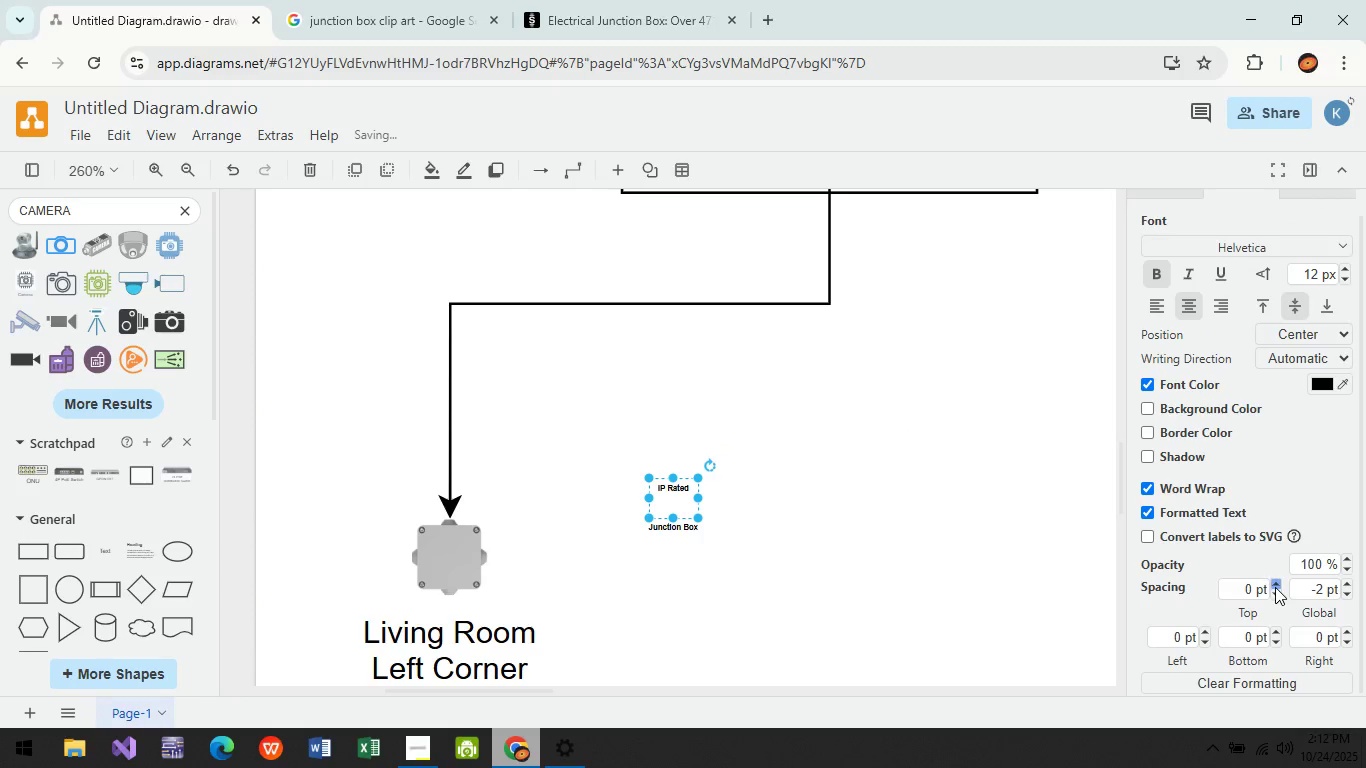 
double_click([1275, 587])
 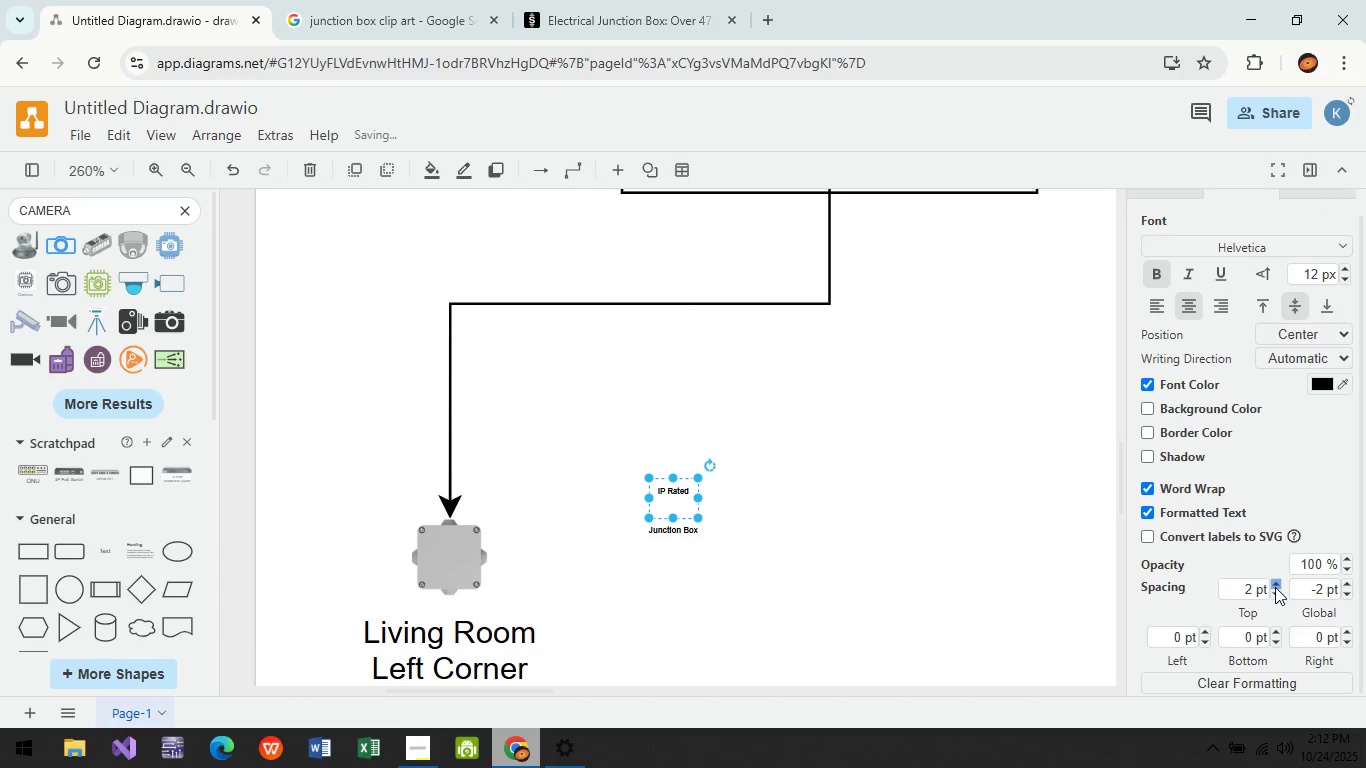 
triple_click([1275, 587])
 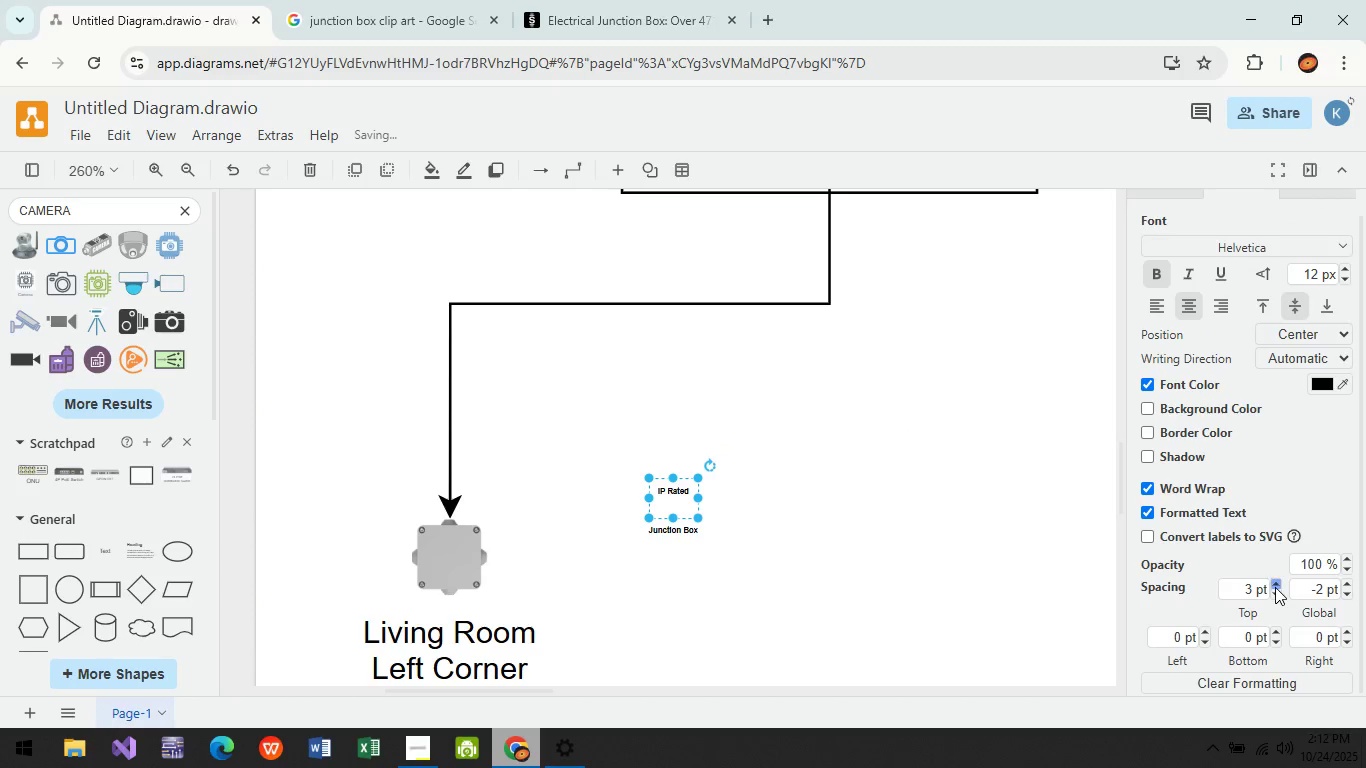 
triple_click([1275, 587])
 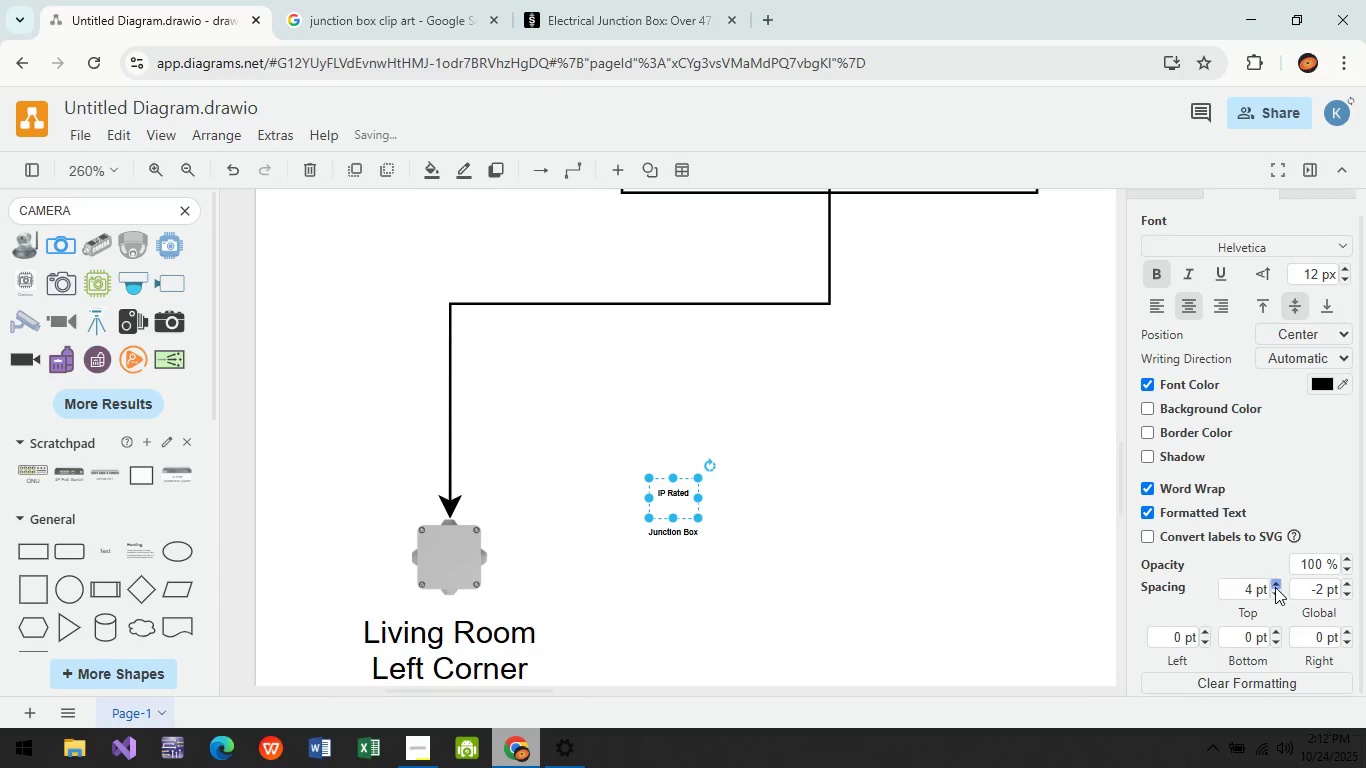 
triple_click([1275, 587])
 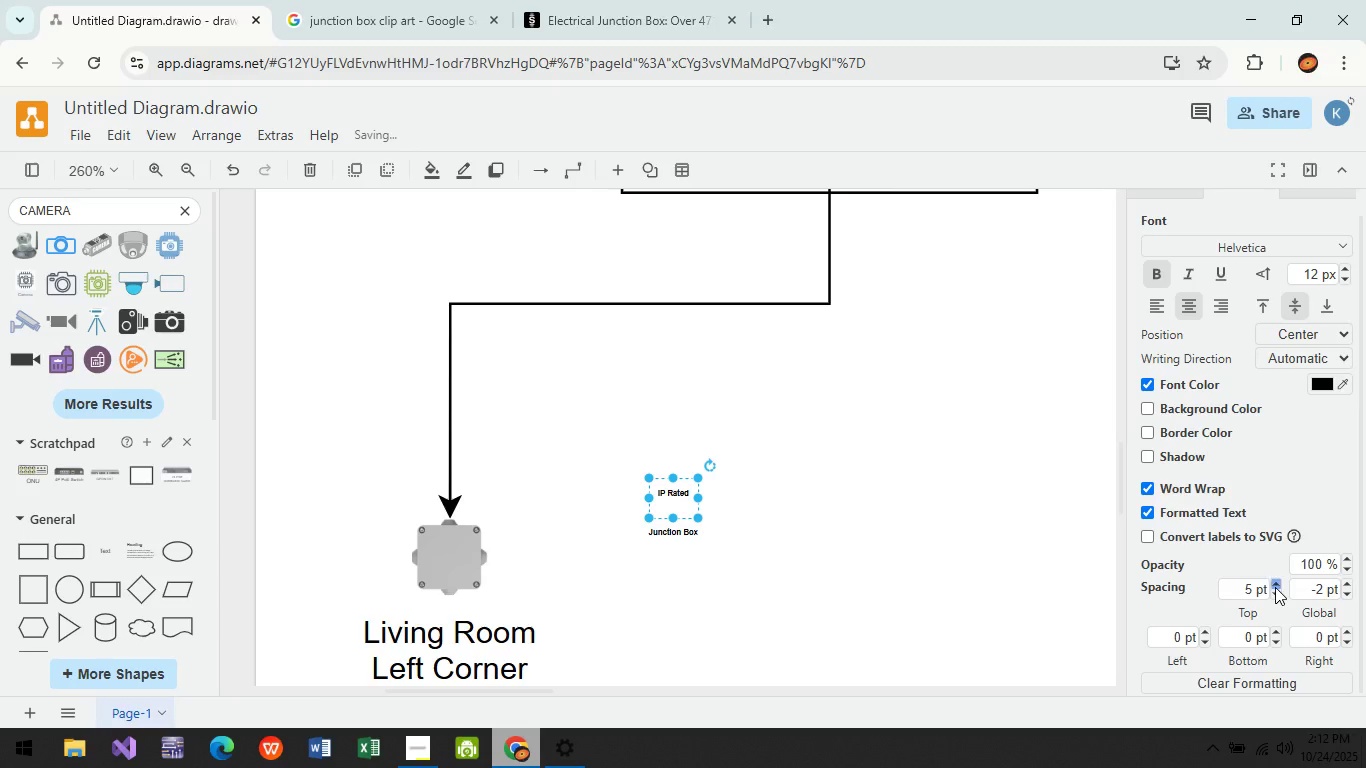 
triple_click([1275, 587])
 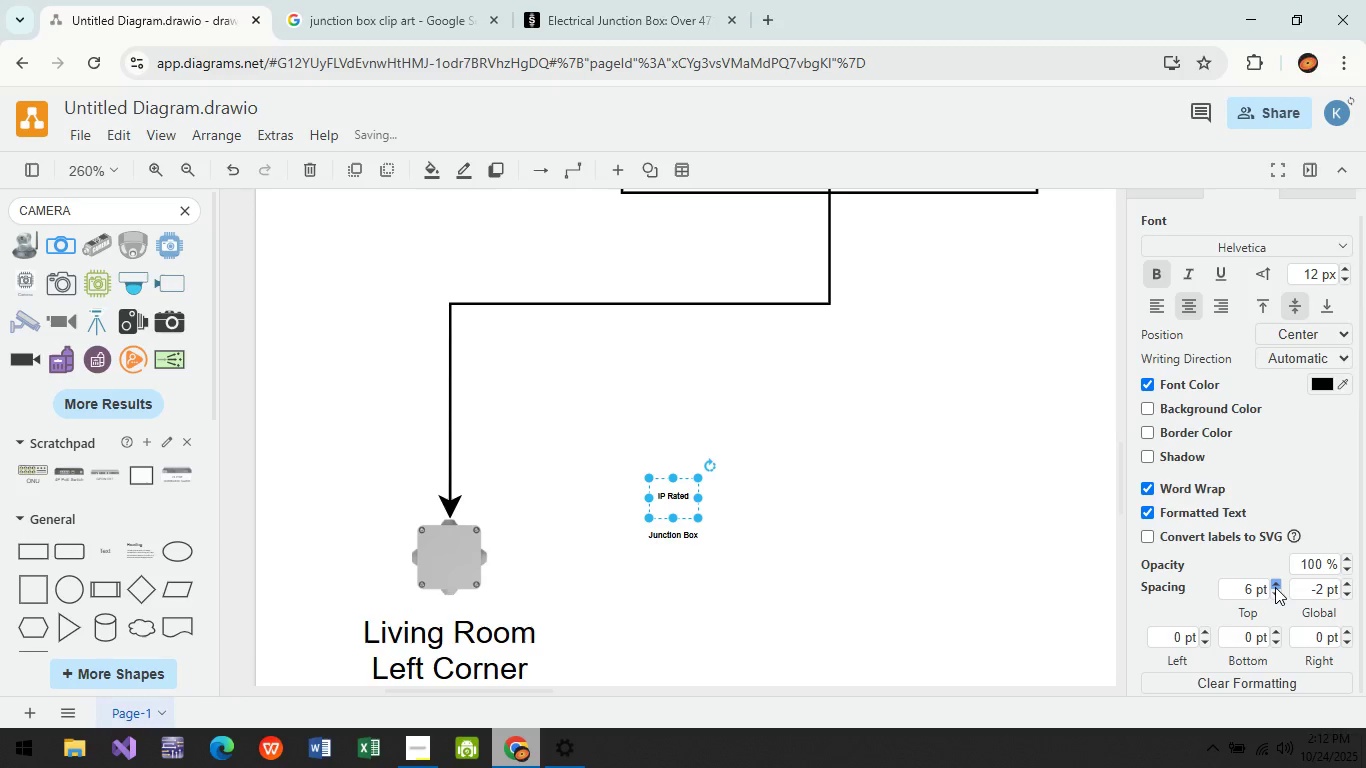 
triple_click([1275, 587])
 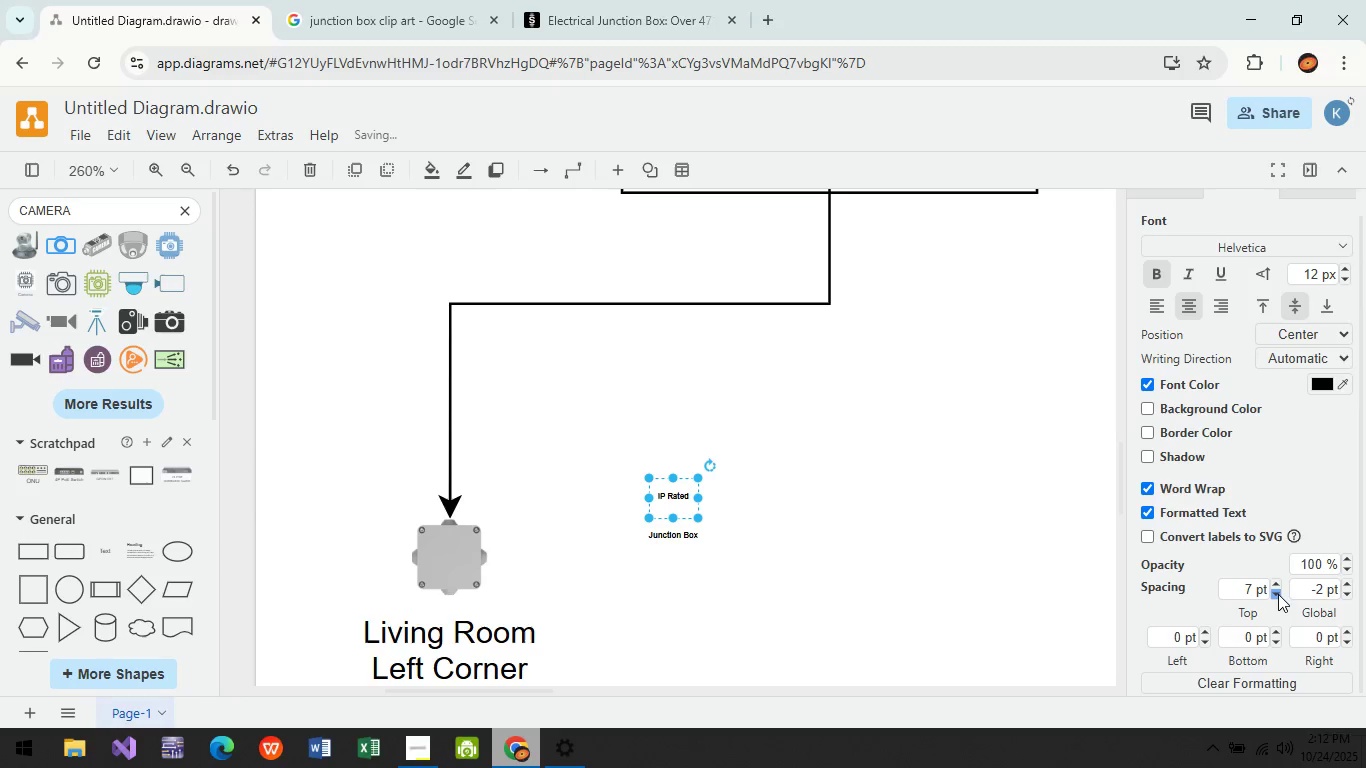 
double_click([1278, 594])
 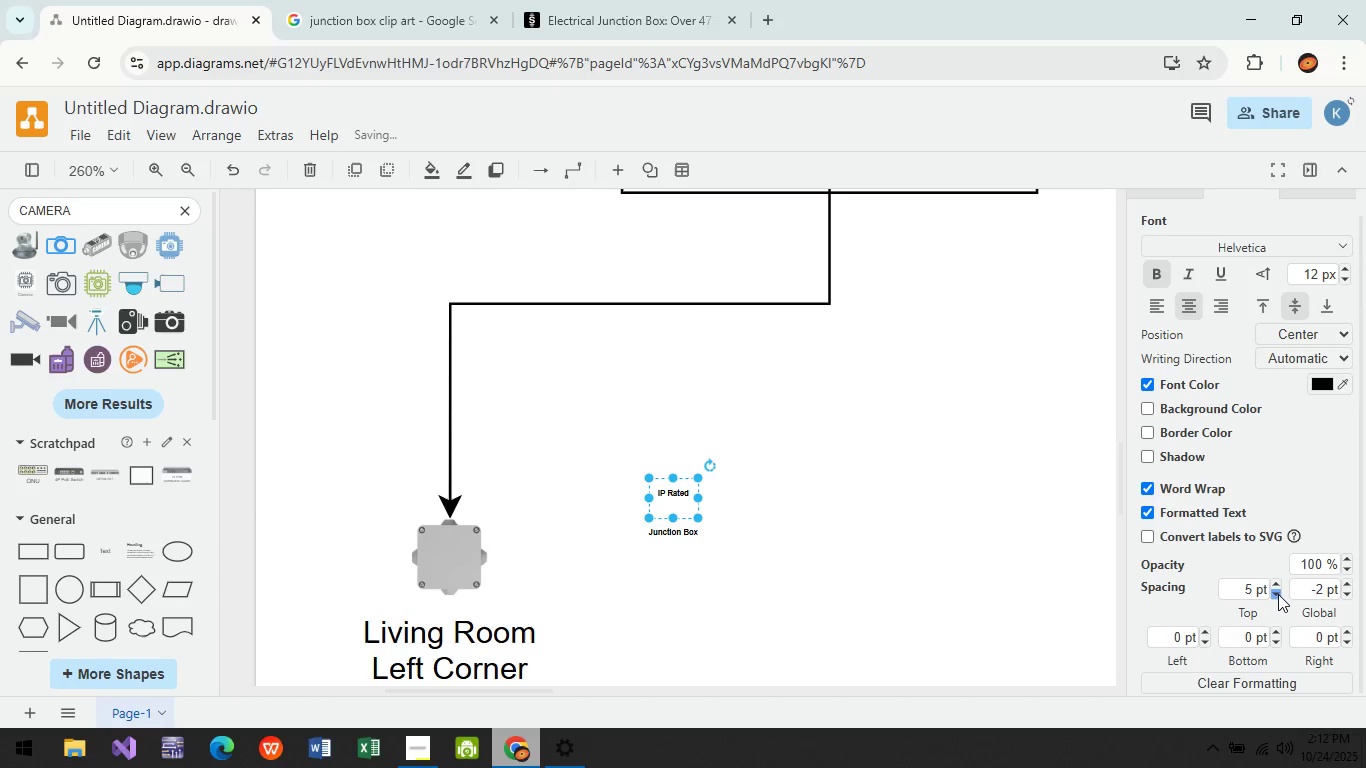 
triple_click([1278, 594])
 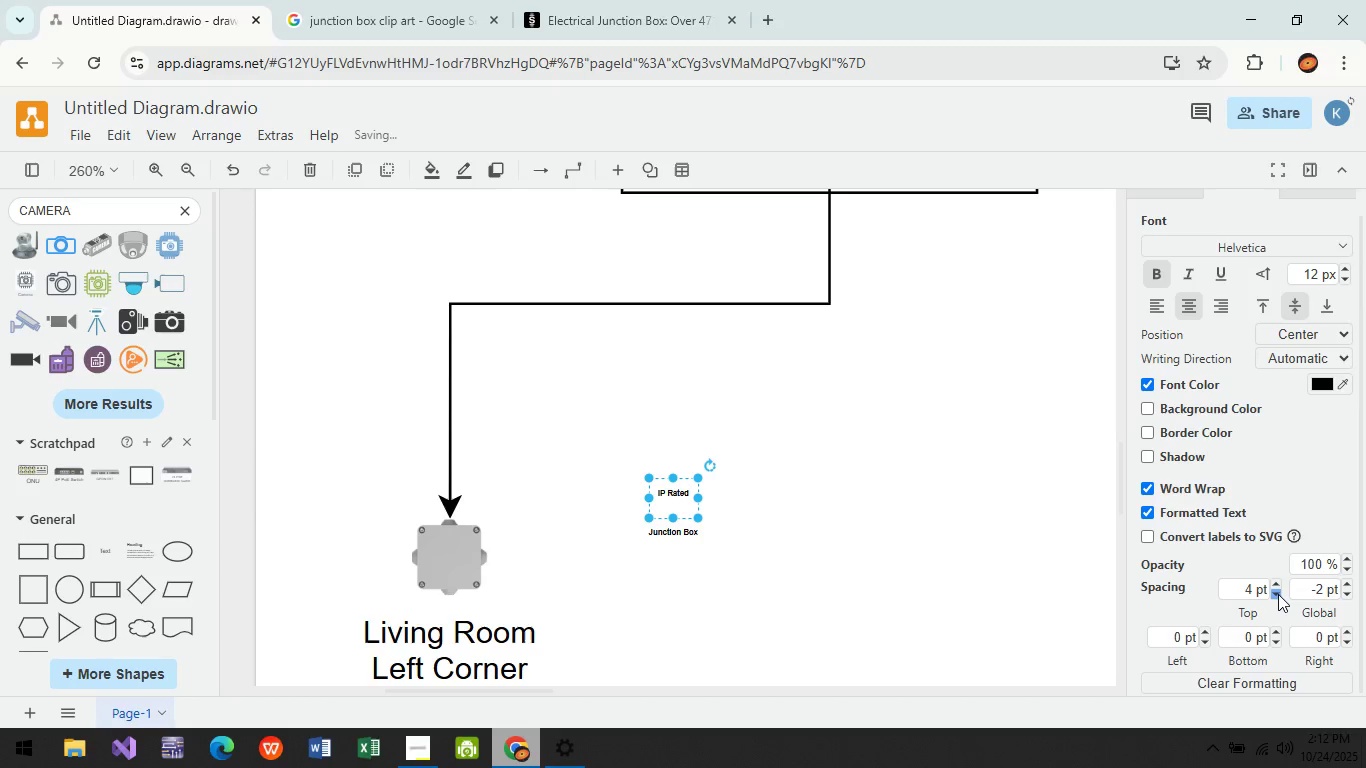 
triple_click([1278, 594])
 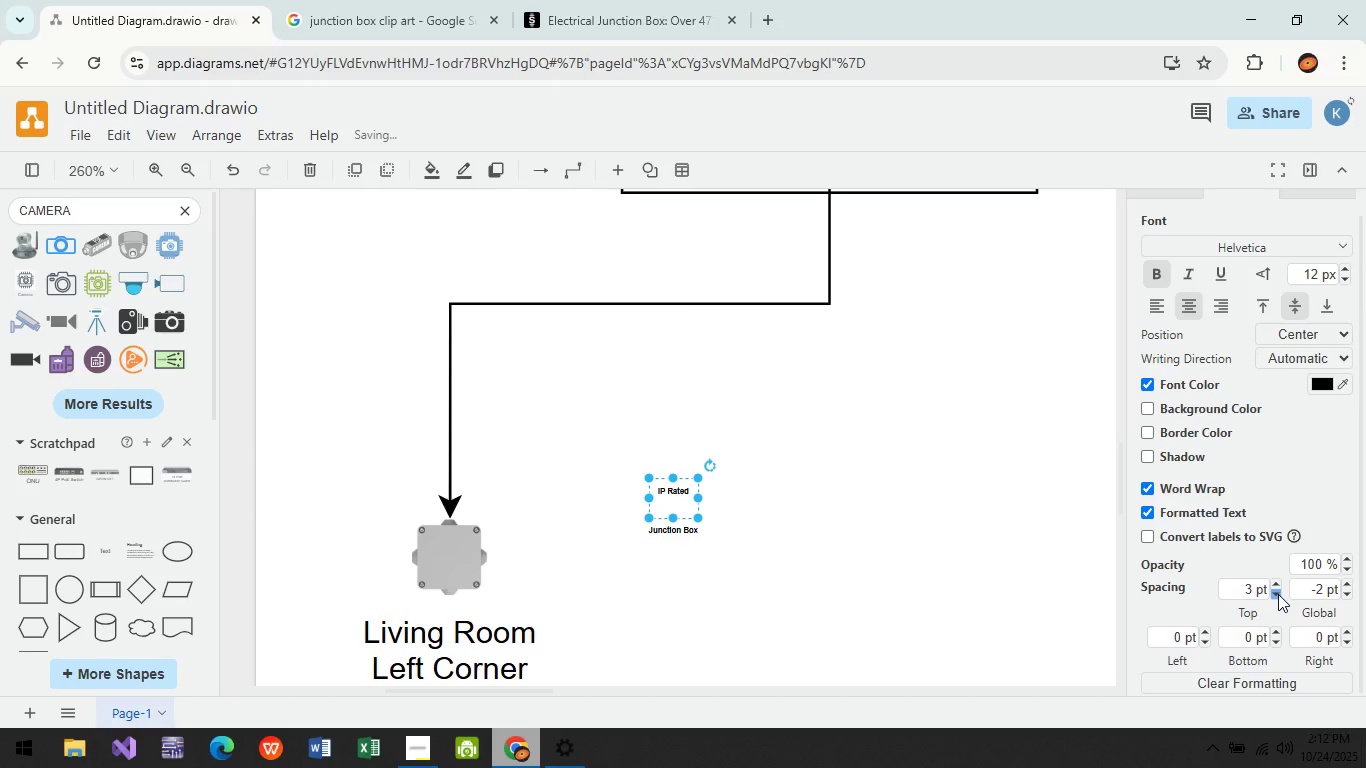 
triple_click([1278, 594])
 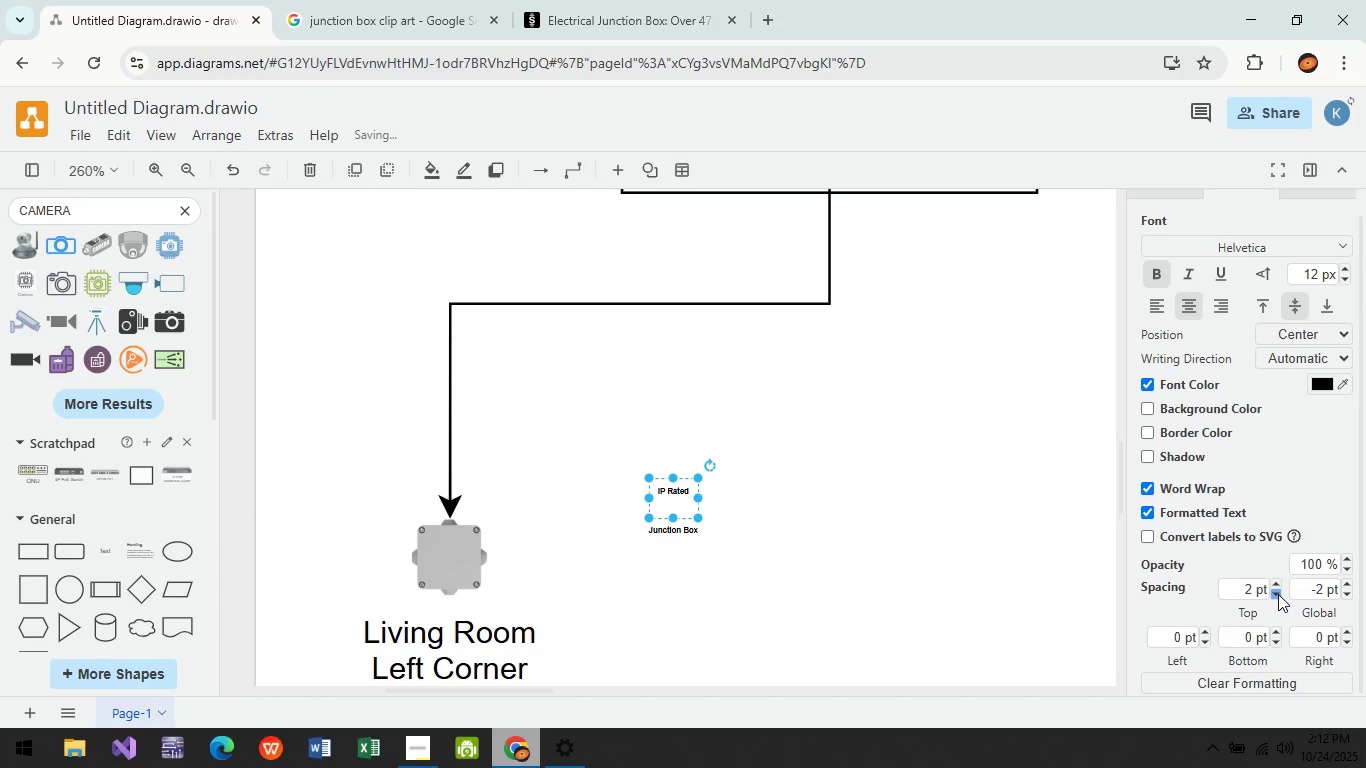 
triple_click([1278, 594])
 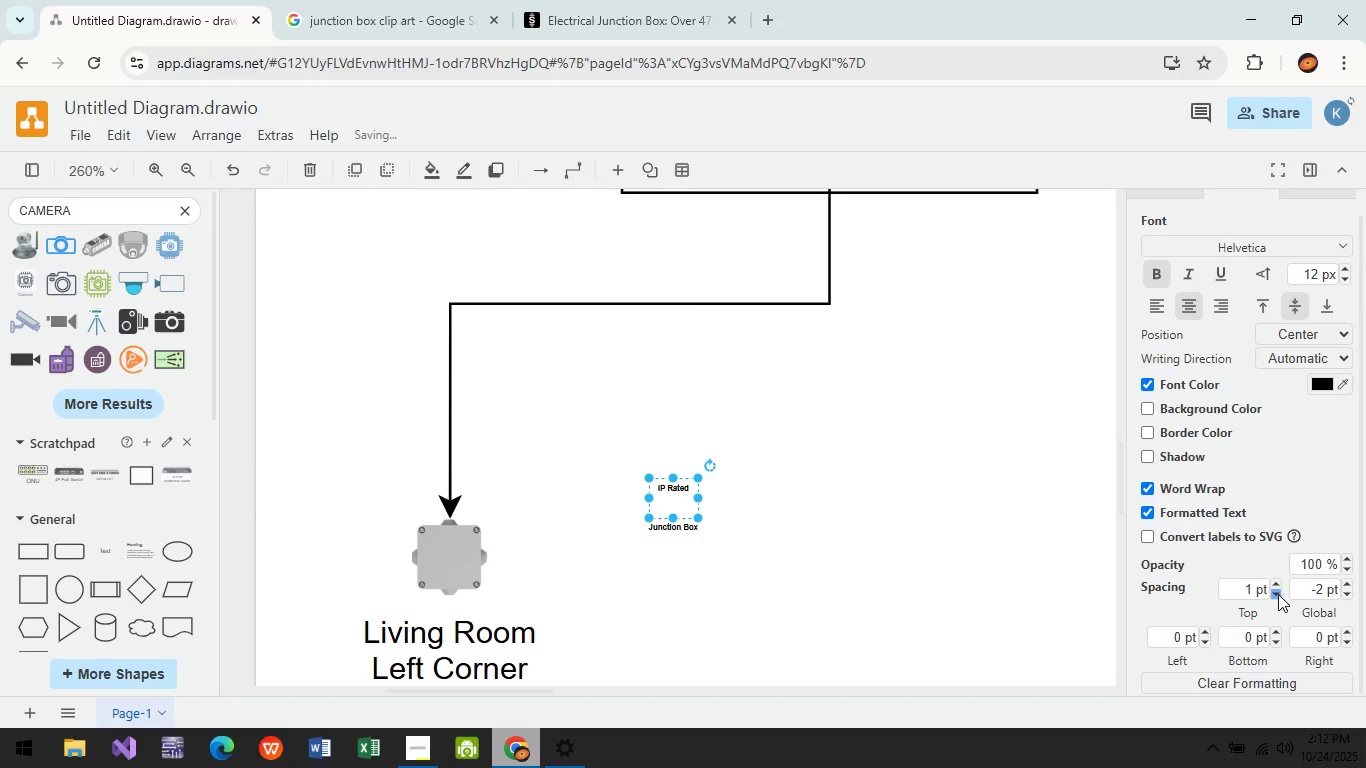 
triple_click([1278, 594])
 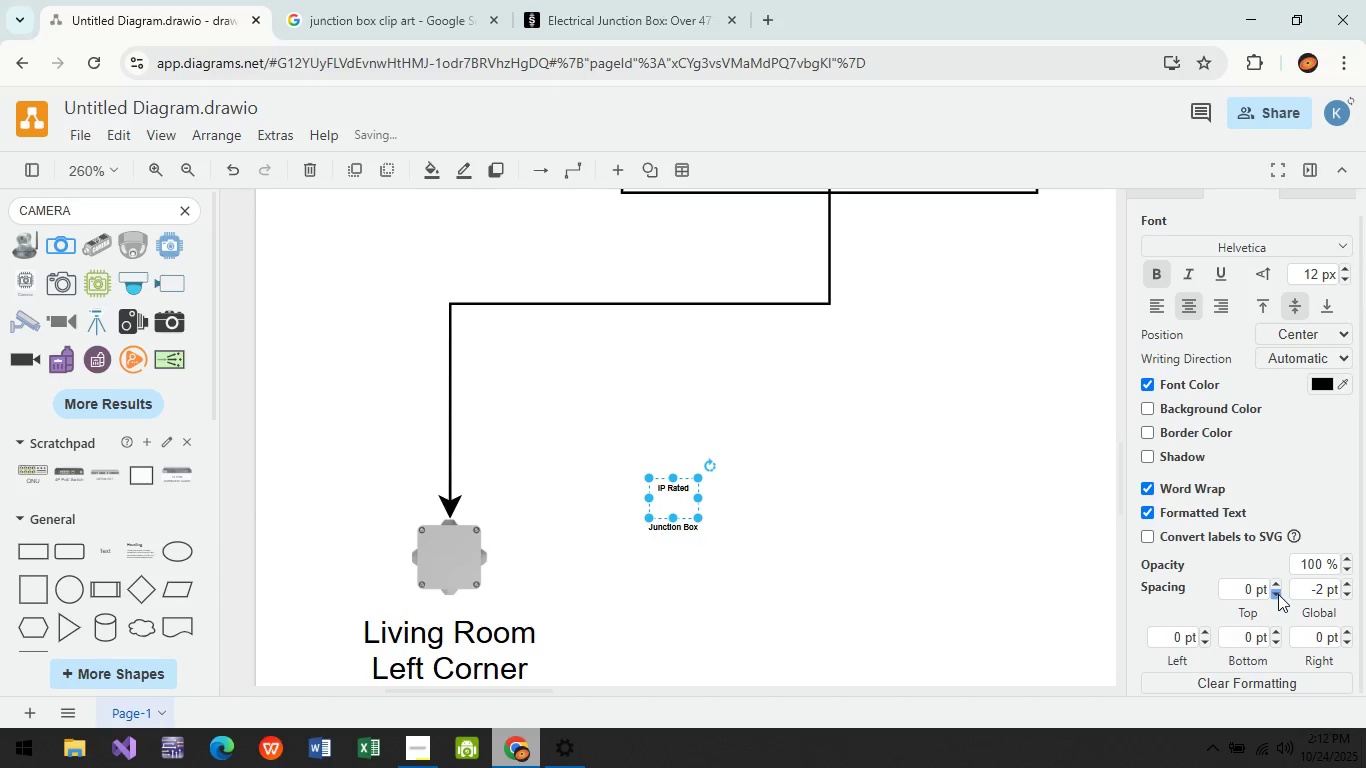 
triple_click([1278, 594])
 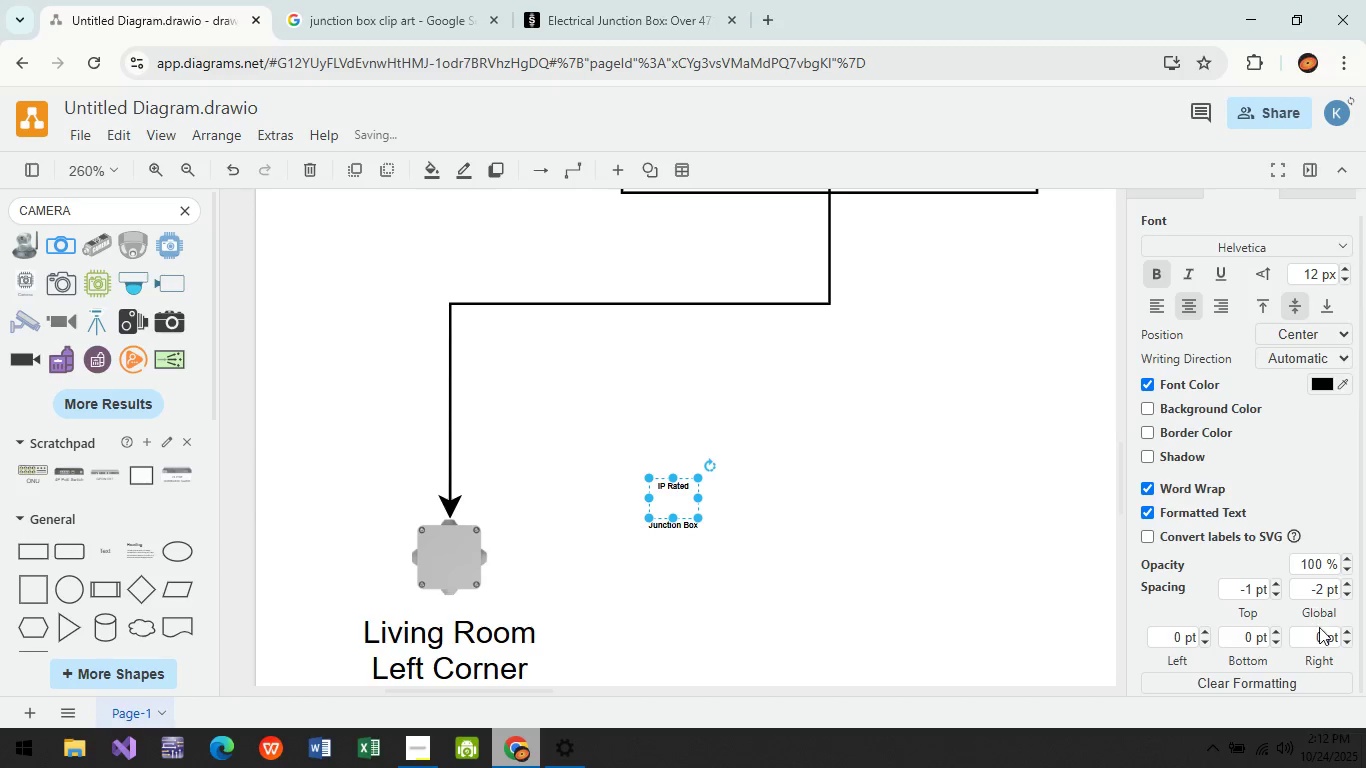 
scroll: coordinate [1307, 632], scroll_direction: down, amount: 4.0
 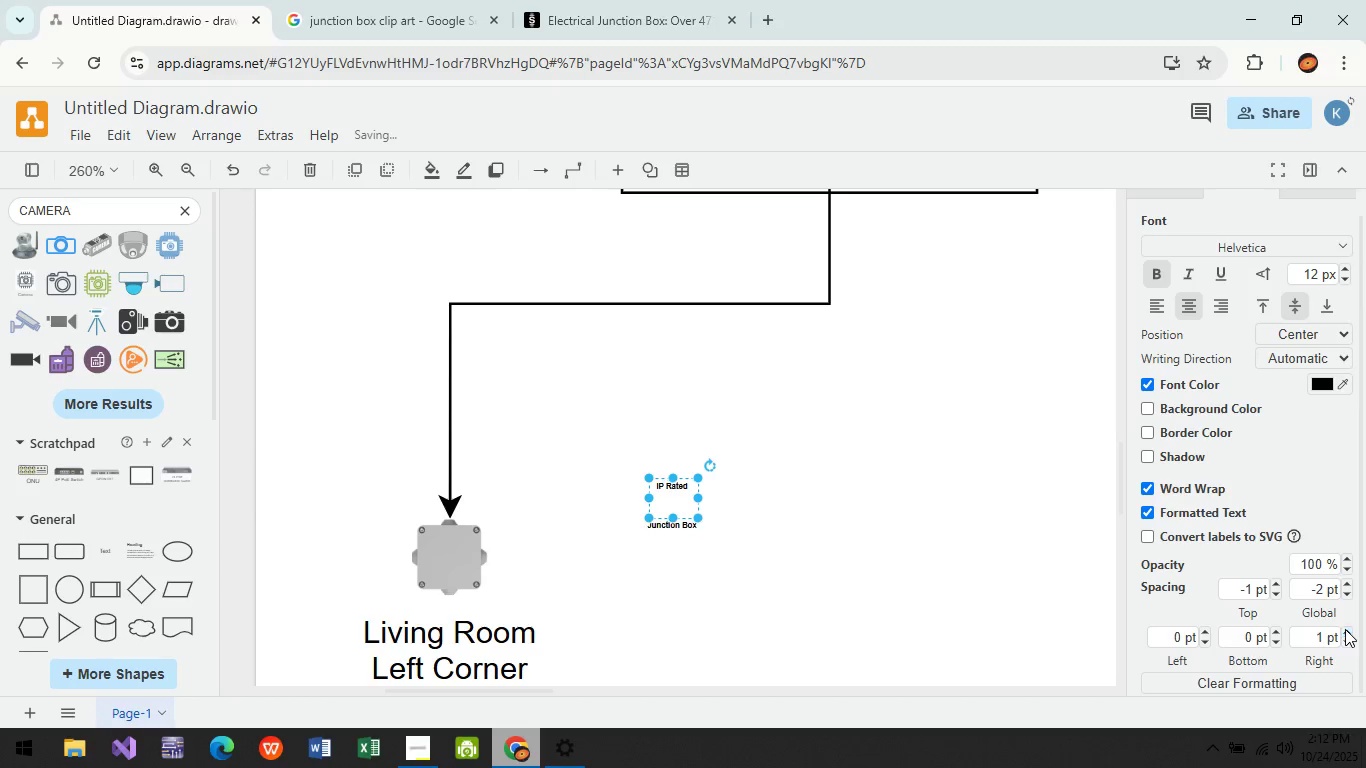 
double_click([1345, 629])
 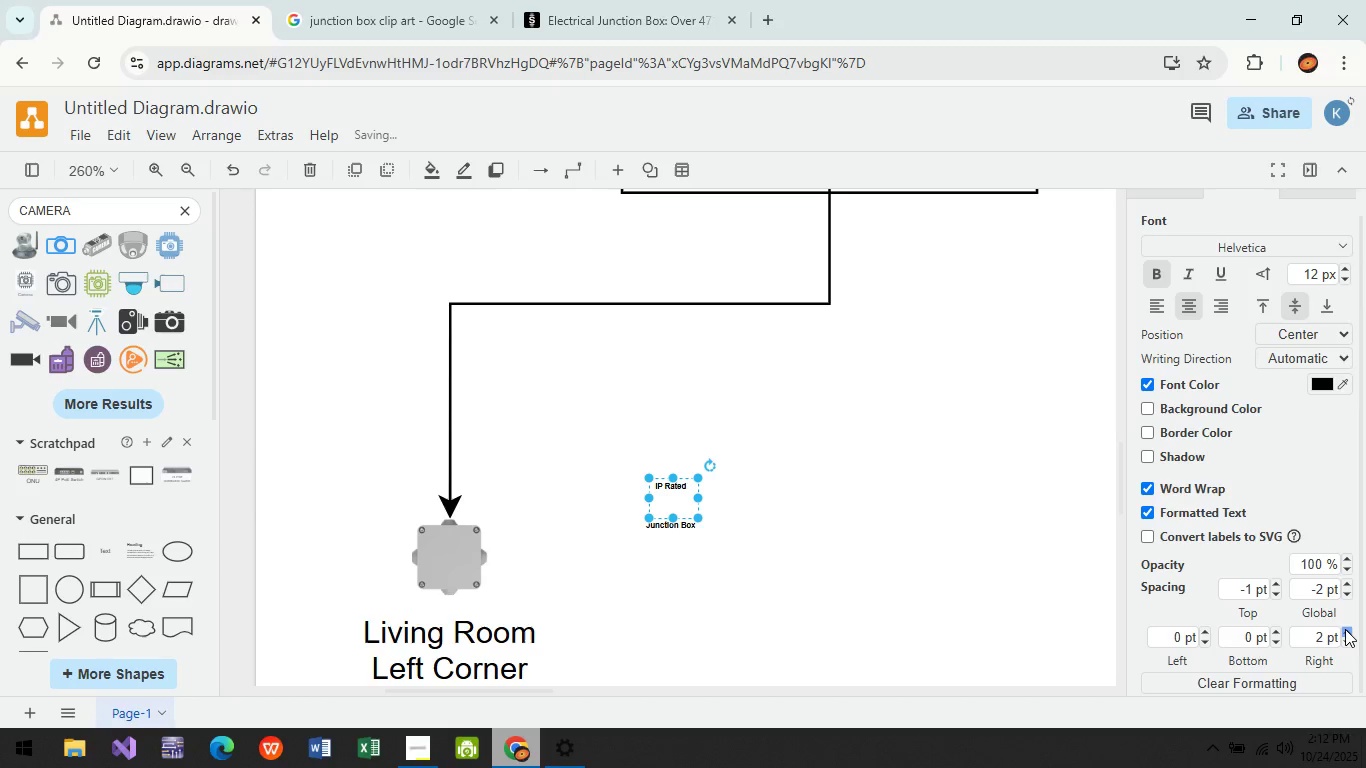 
triple_click([1345, 629])
 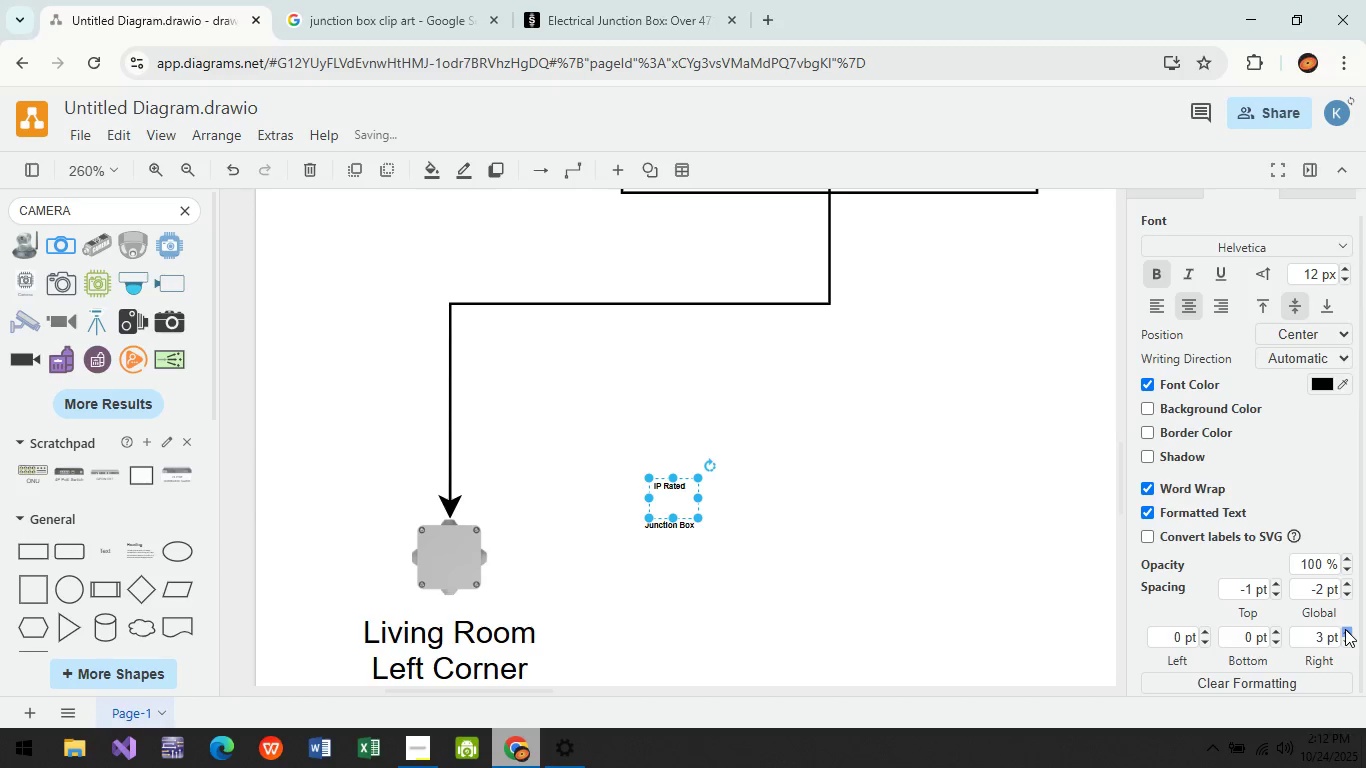 
triple_click([1345, 629])
 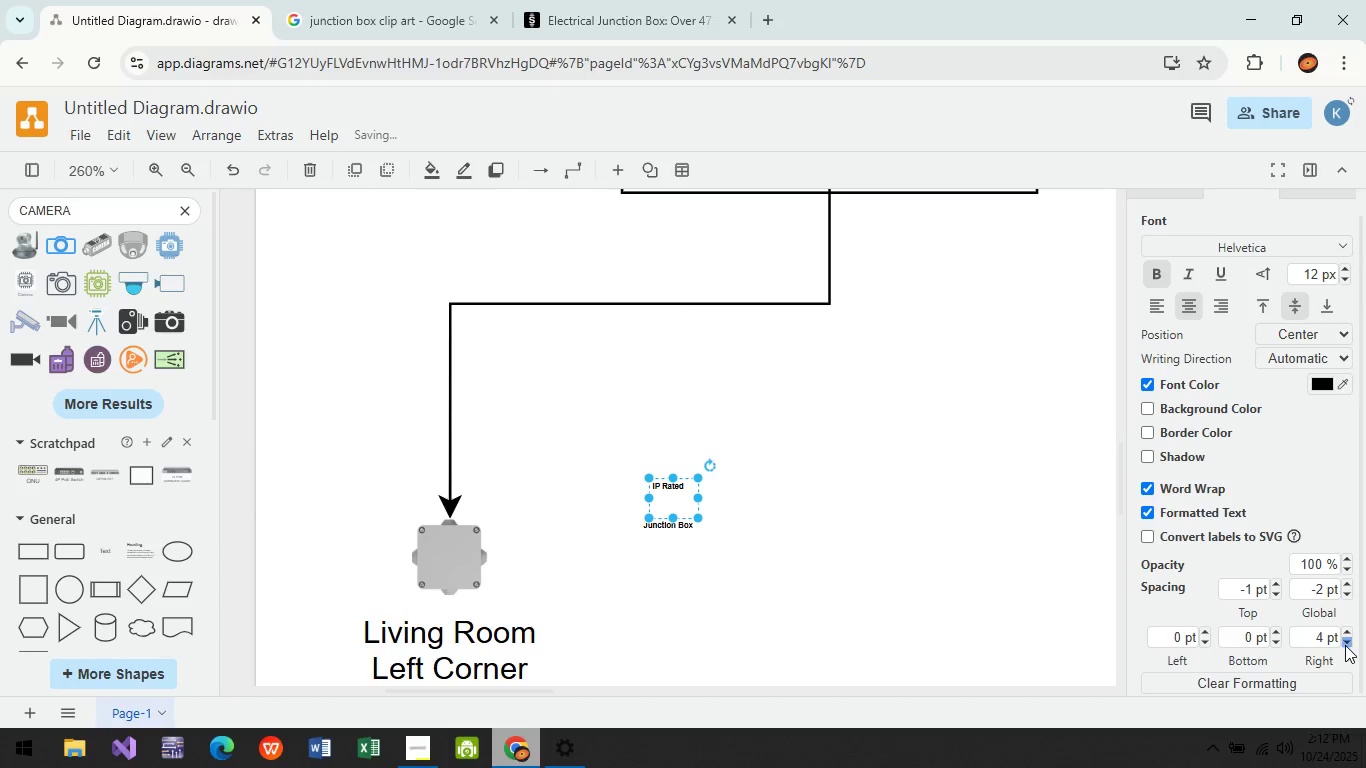 
double_click([1345, 645])
 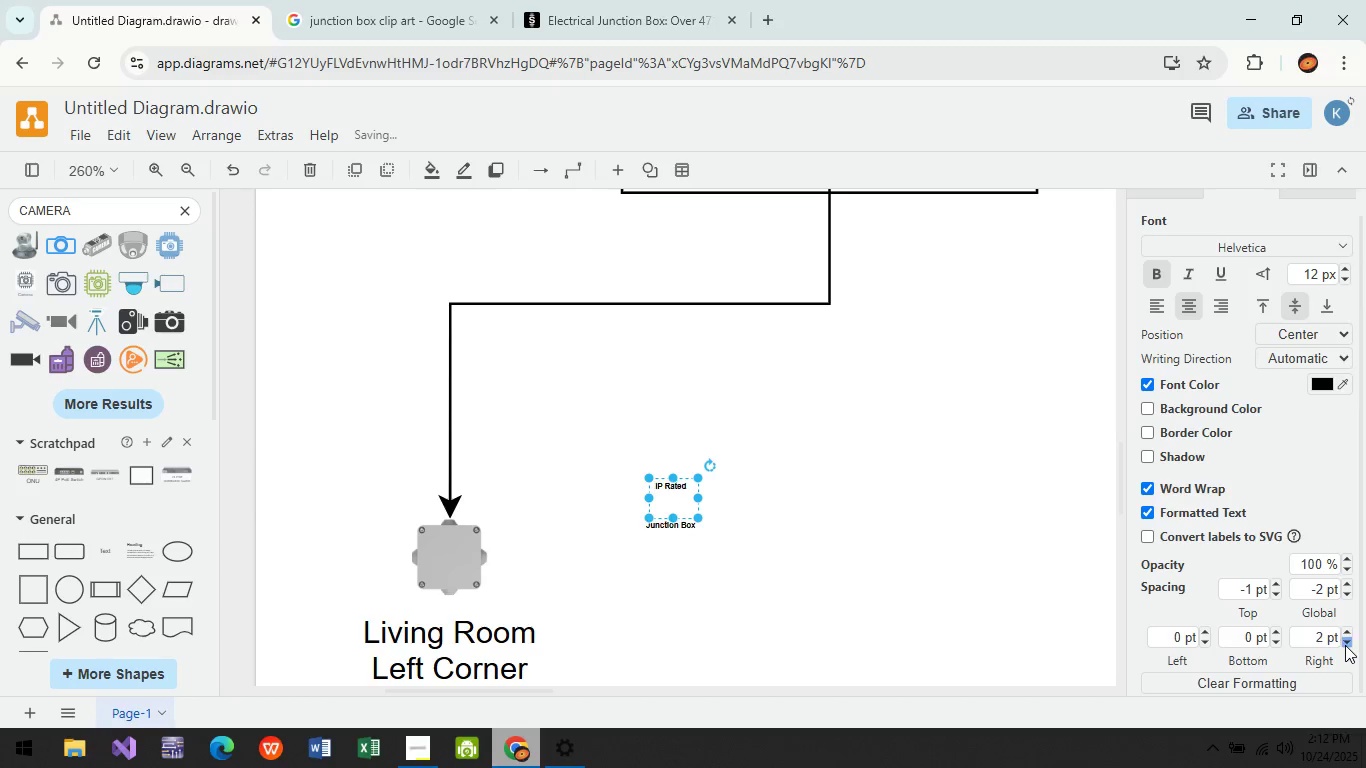 
triple_click([1345, 645])
 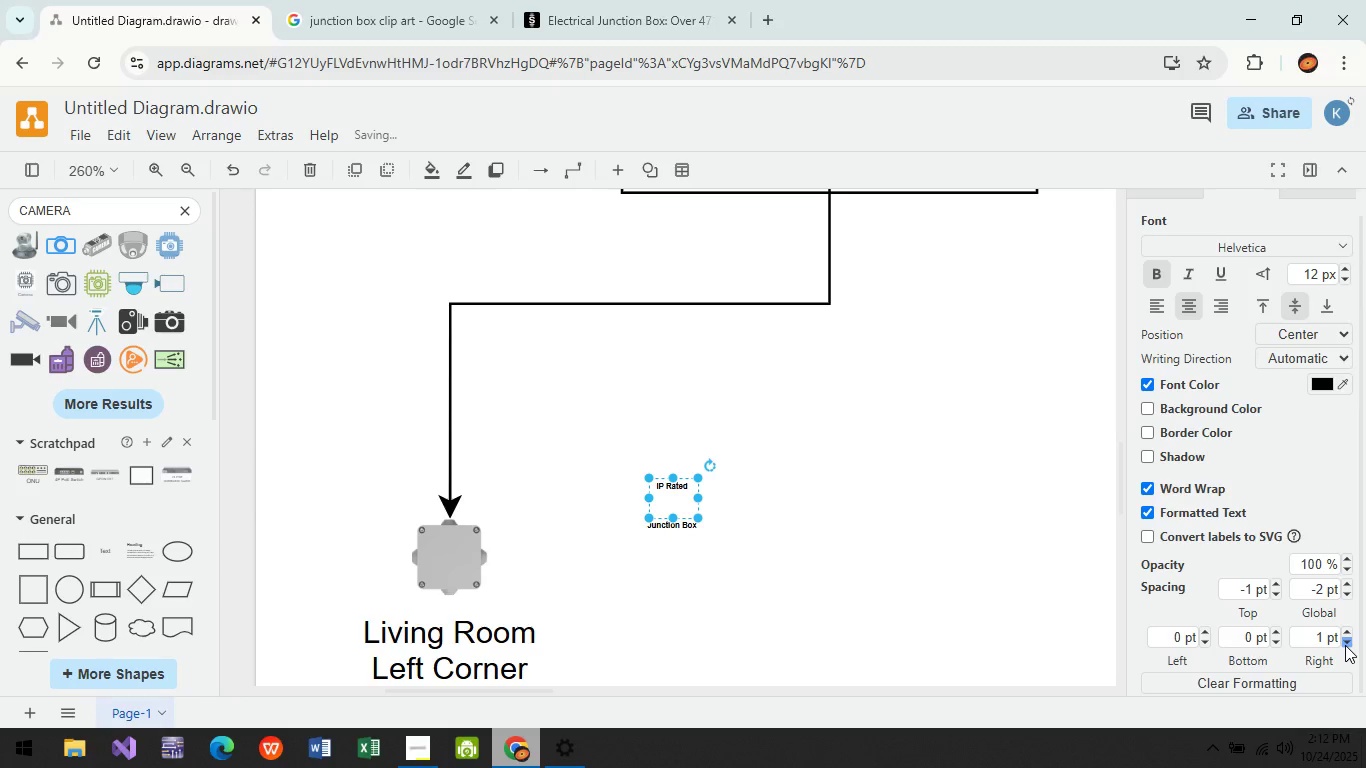 
left_click([1345, 645])
 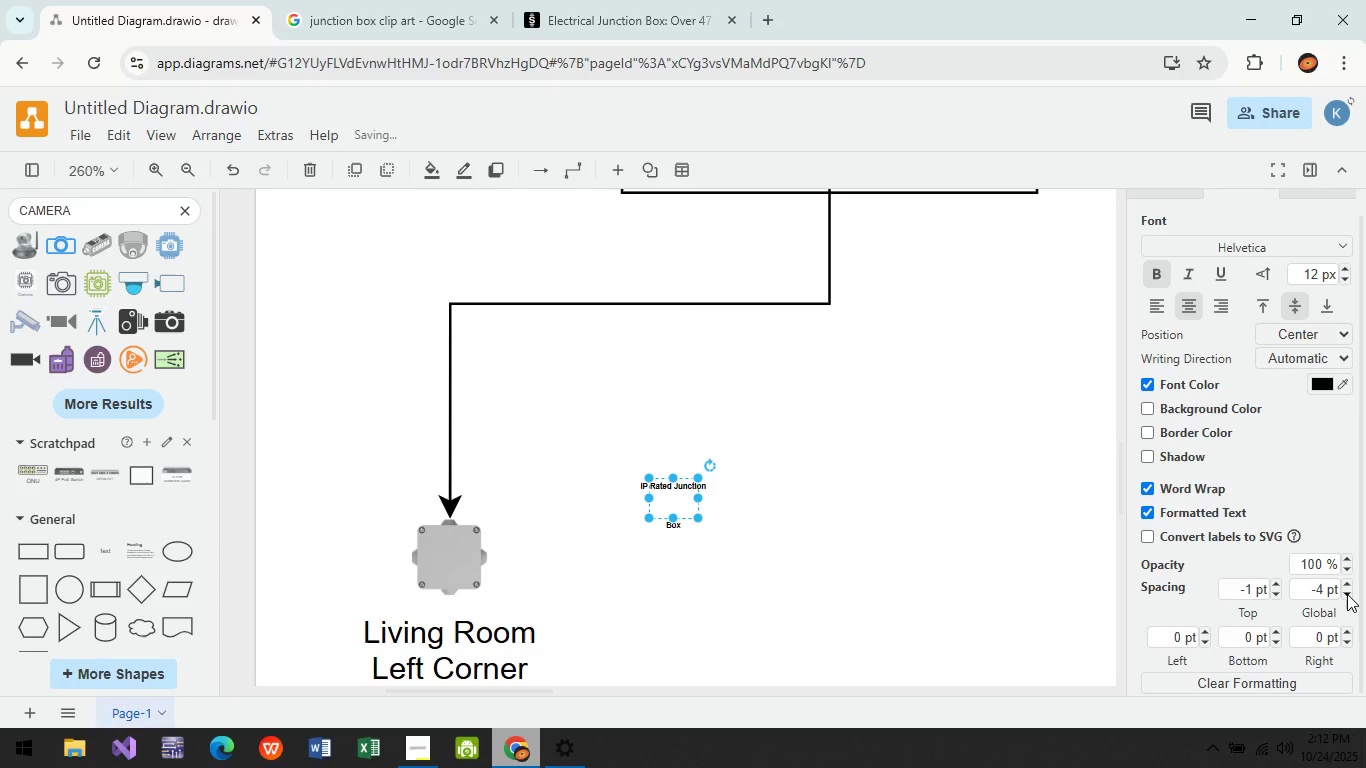 
double_click([1347, 594])
 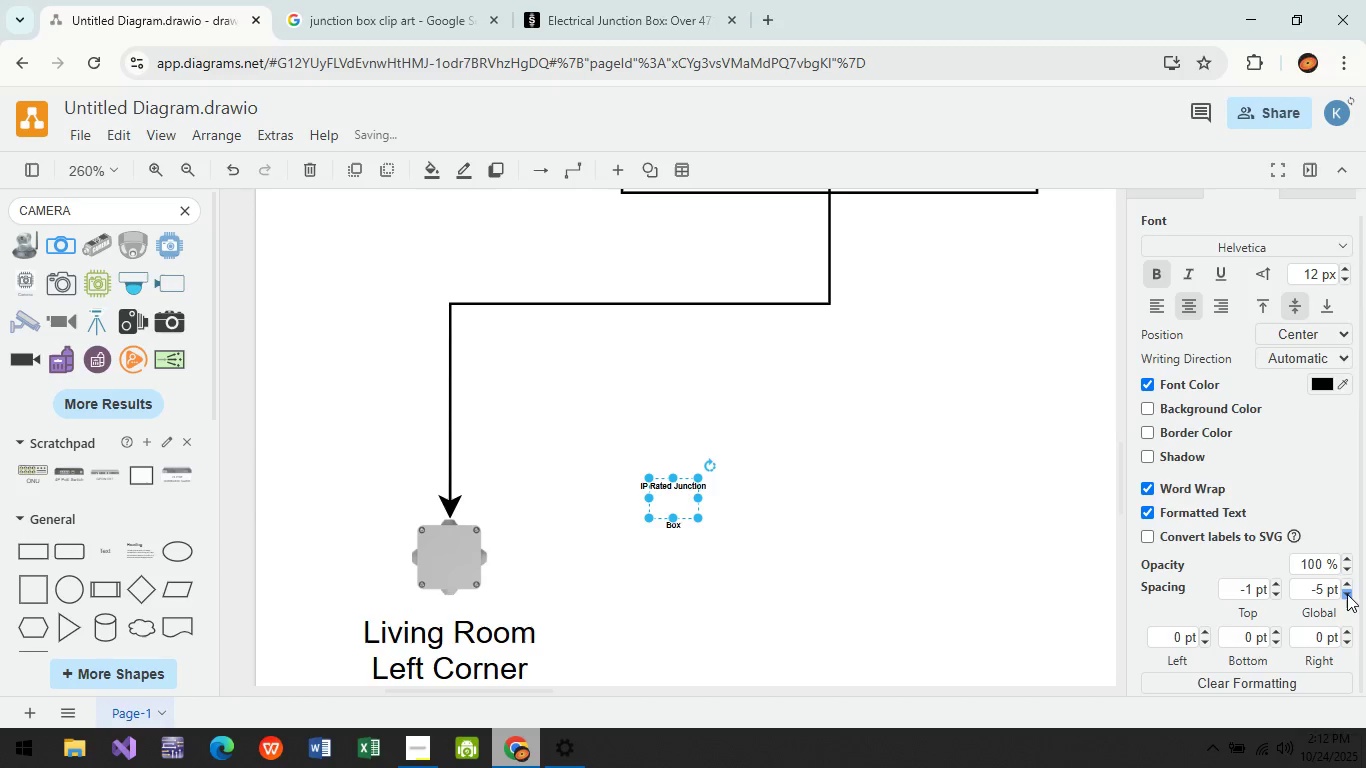 
triple_click([1347, 594])
 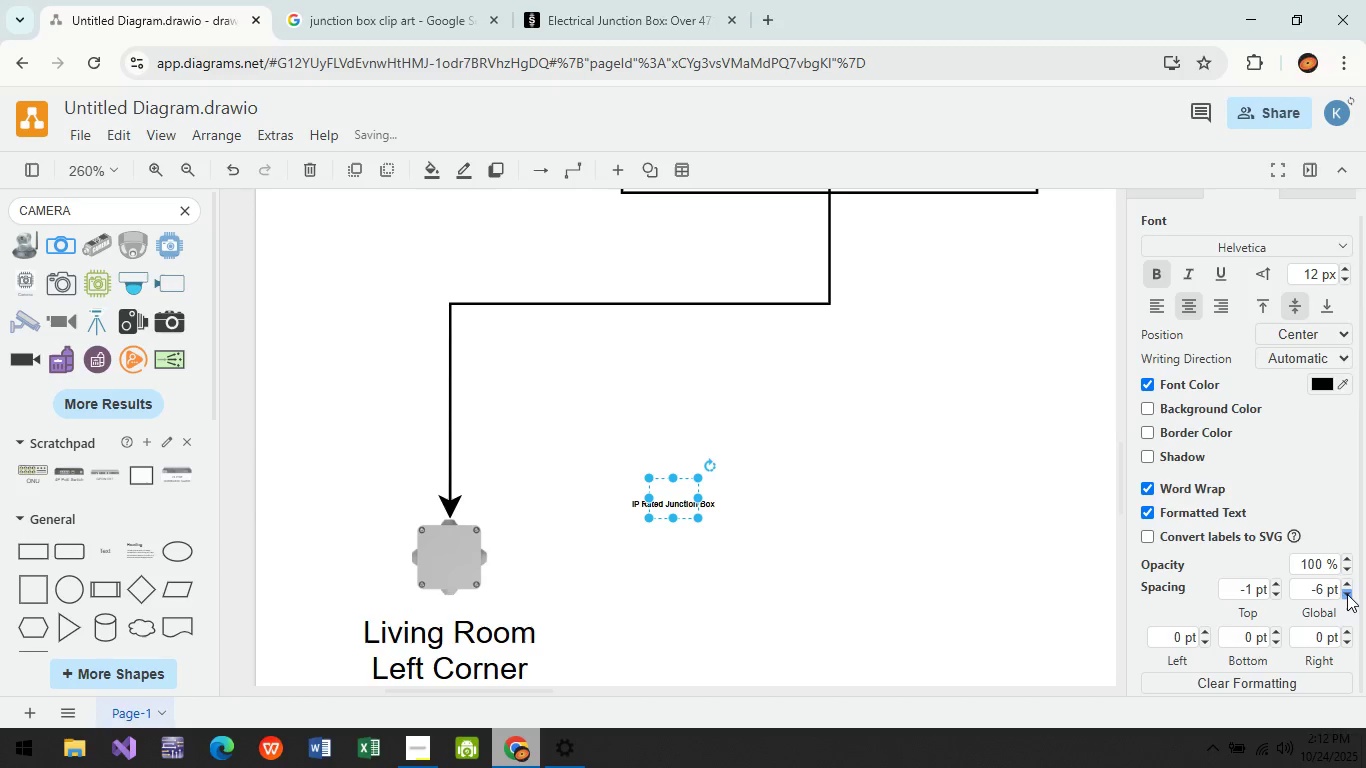 
triple_click([1347, 594])
 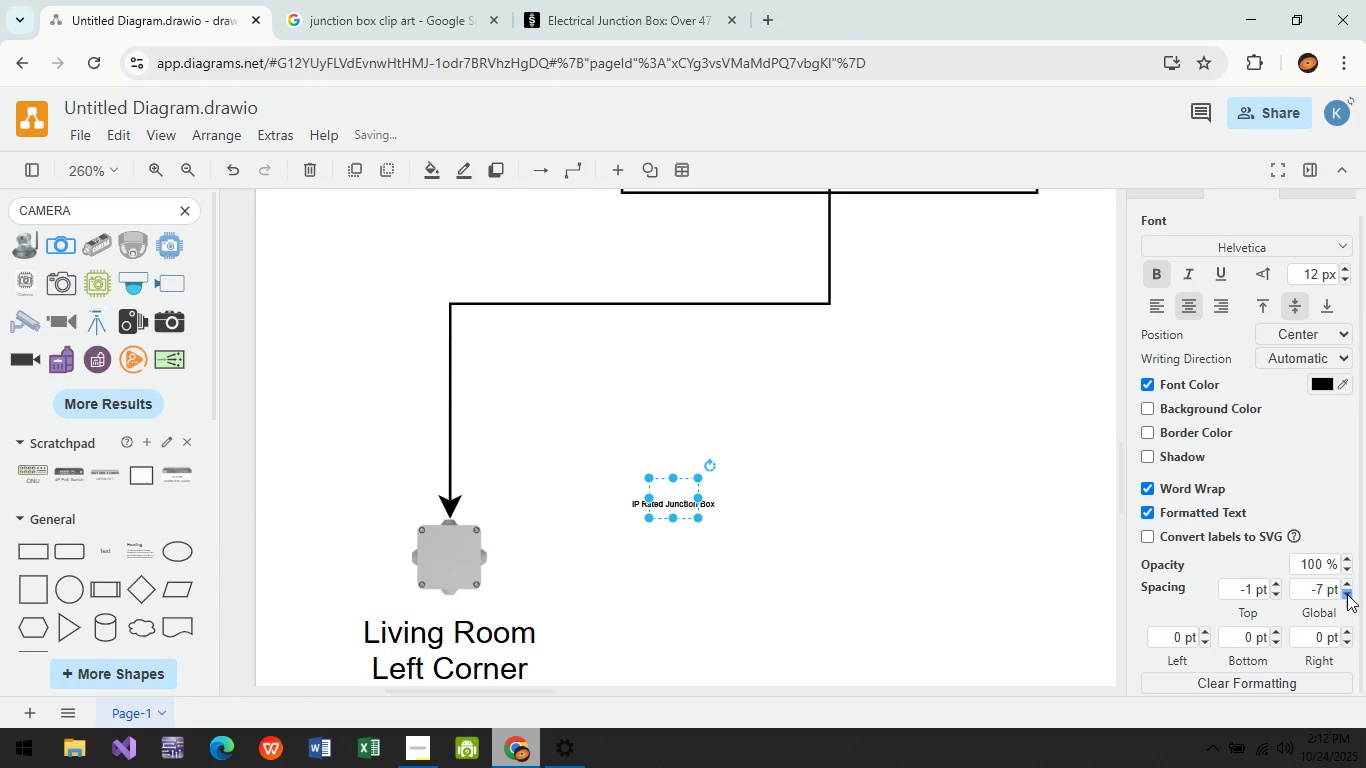 
triple_click([1347, 594])
 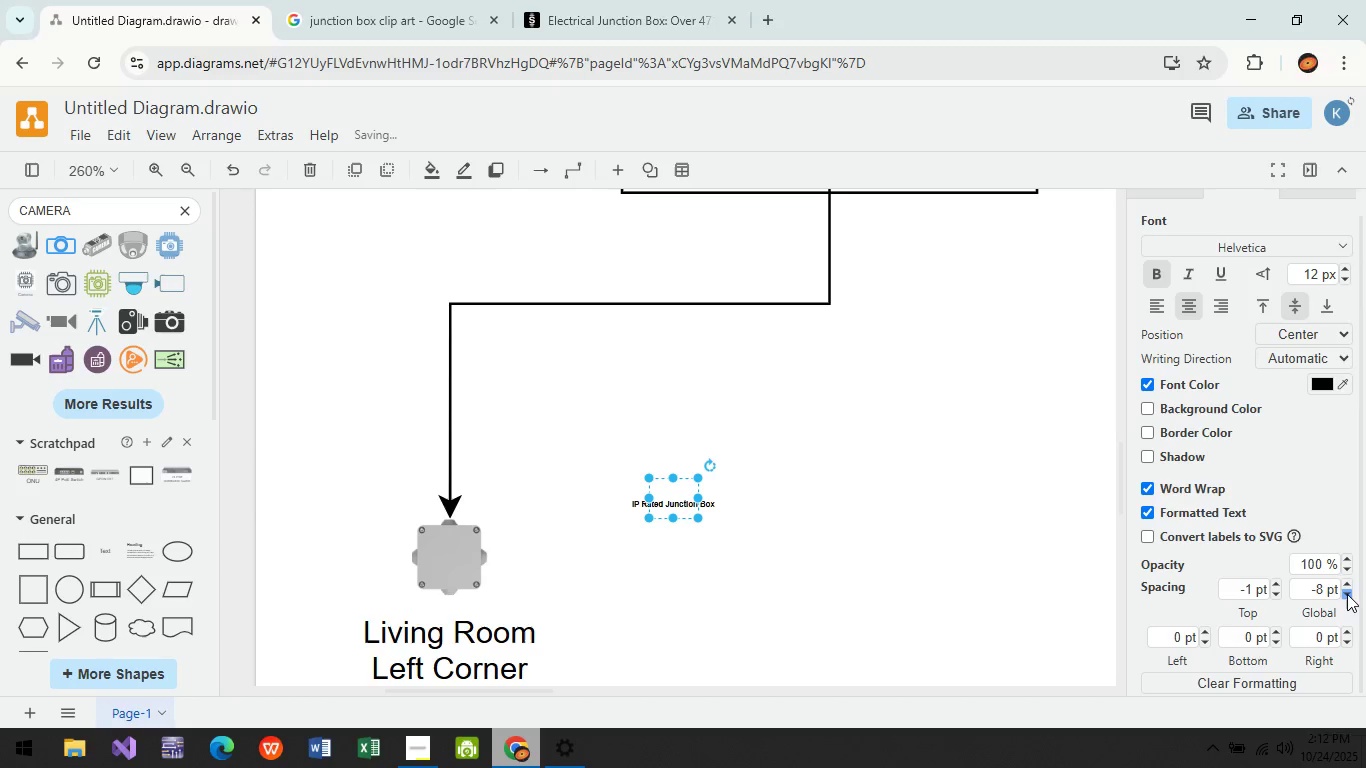 
triple_click([1347, 594])
 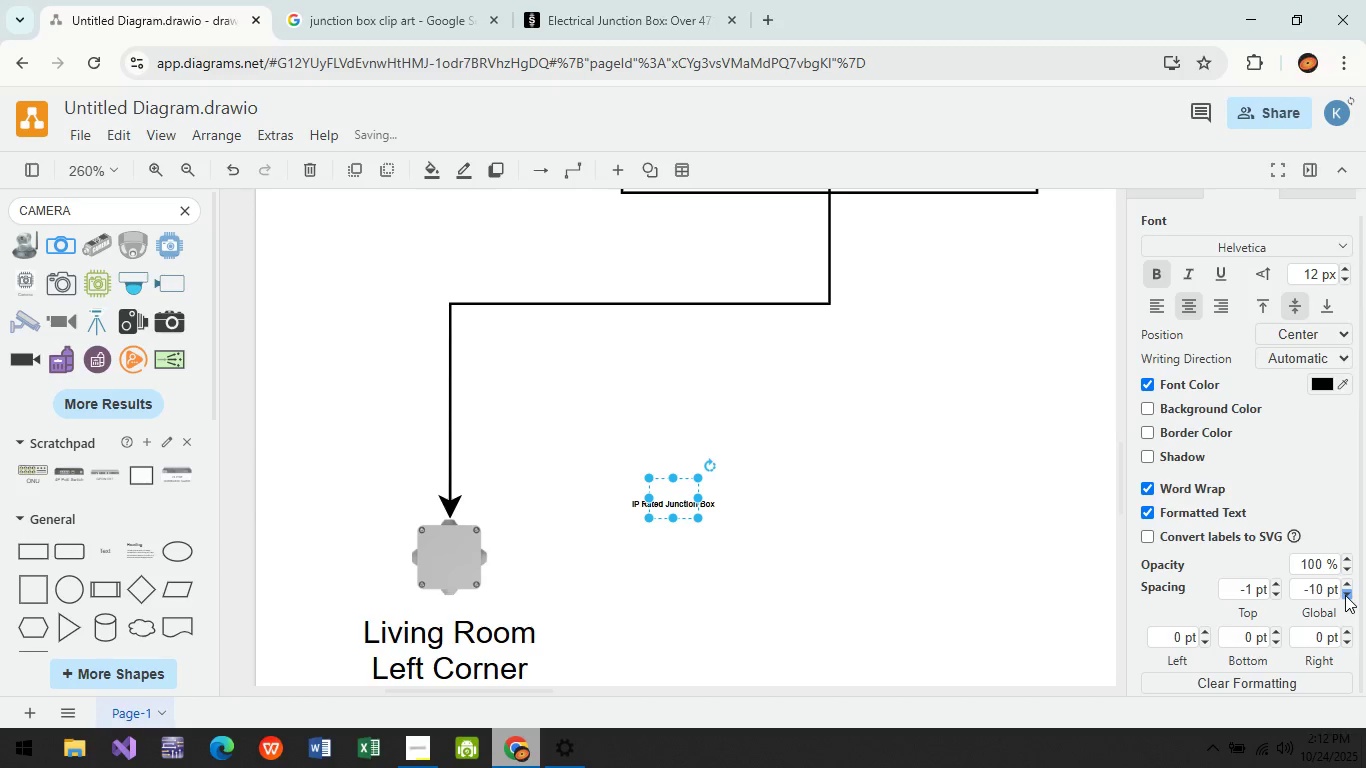 
triple_click([1345, 595])
 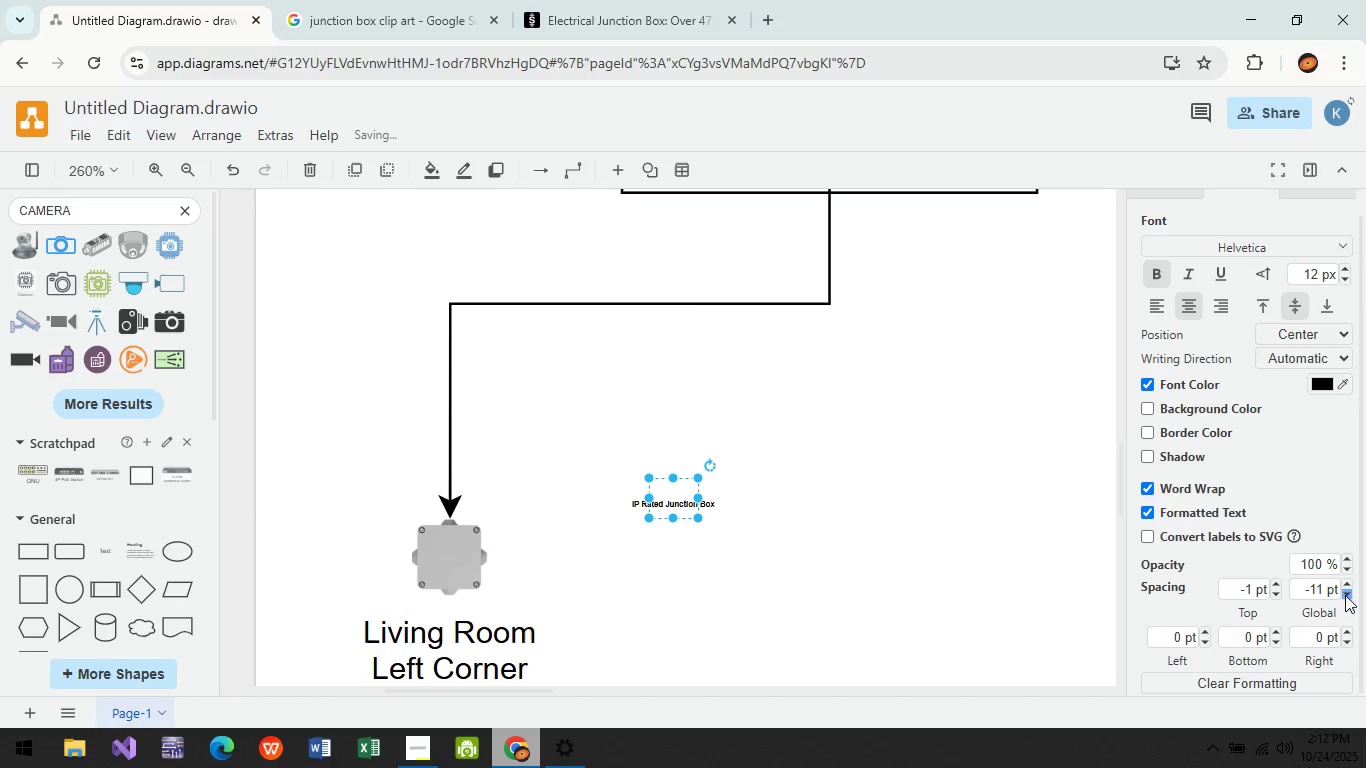 
triple_click([1345, 595])
 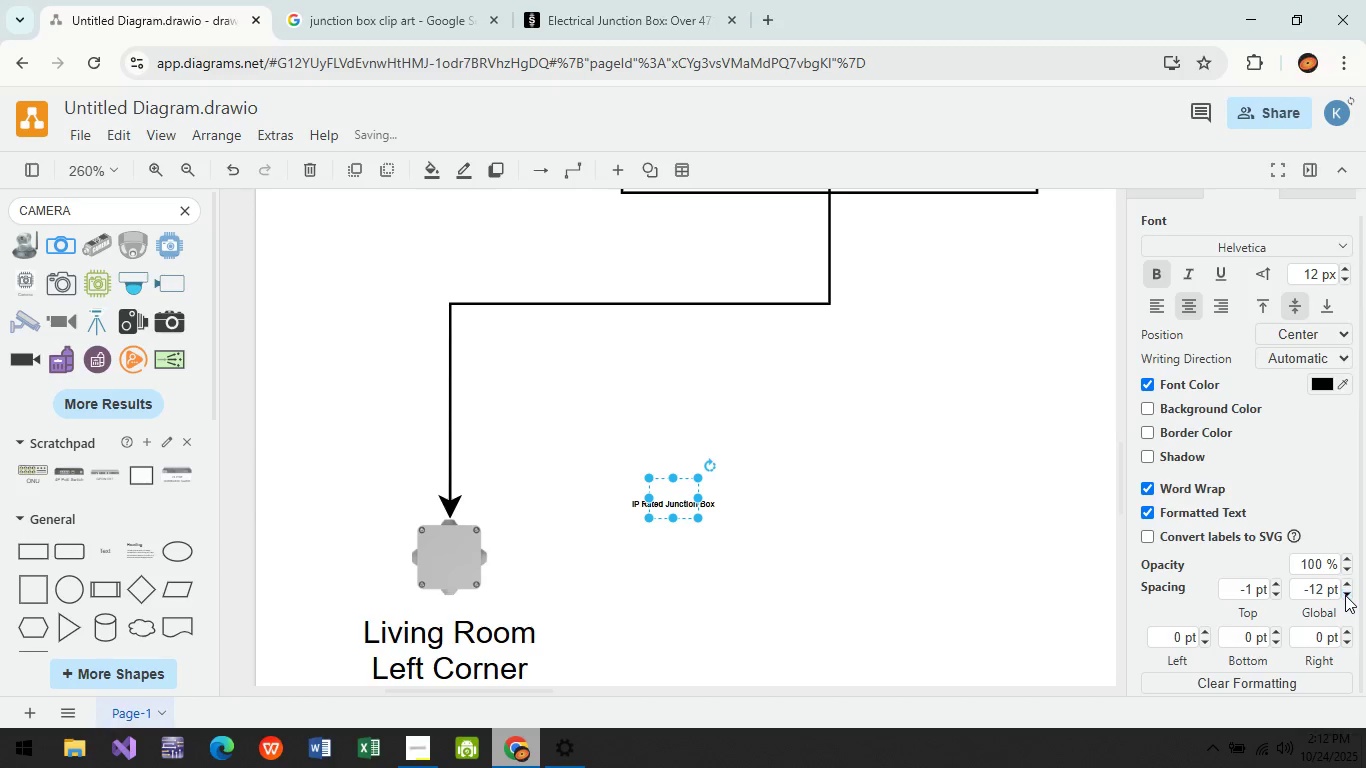 
triple_click([1345, 595])
 